 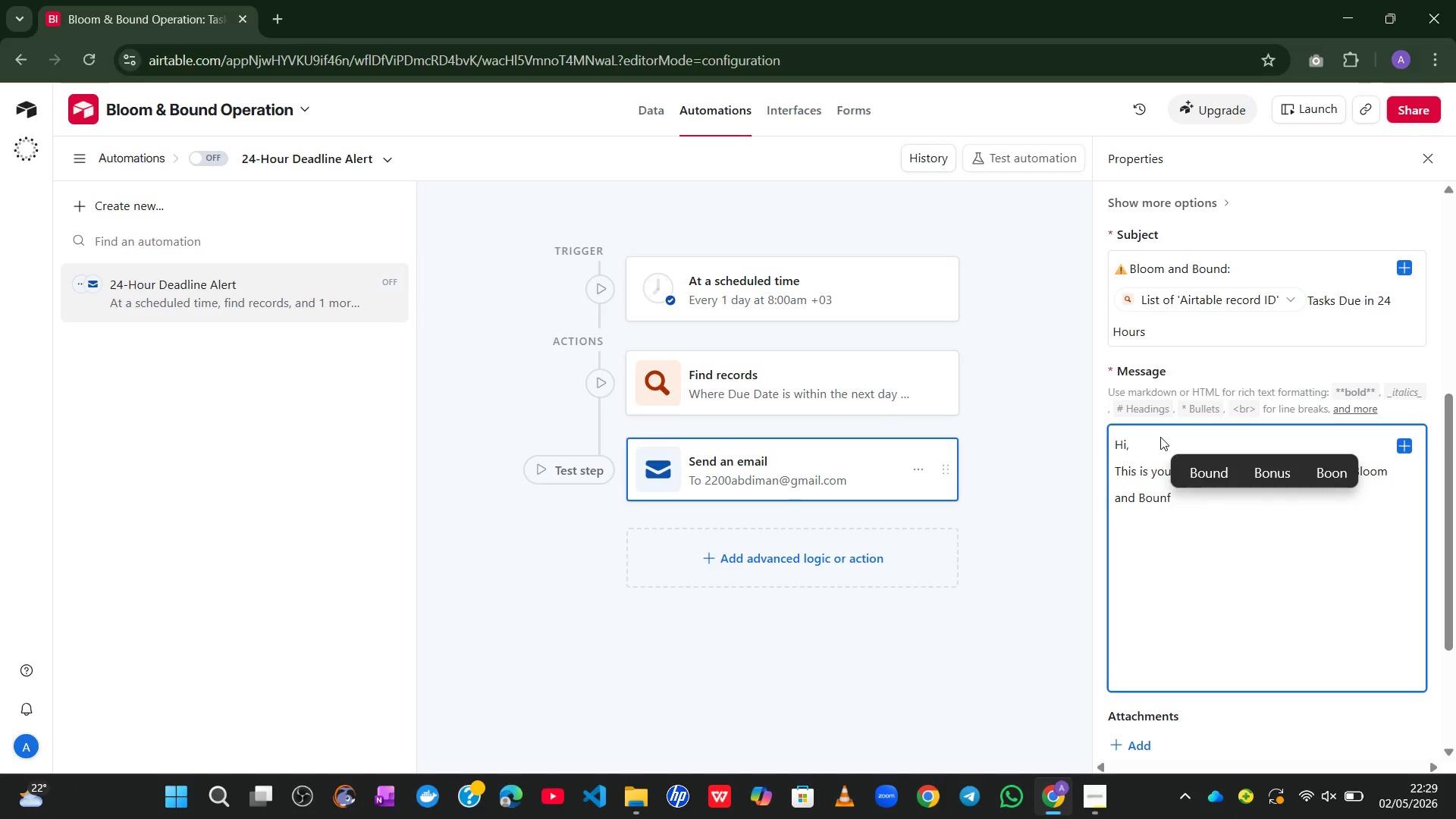 
type(Operations.)
 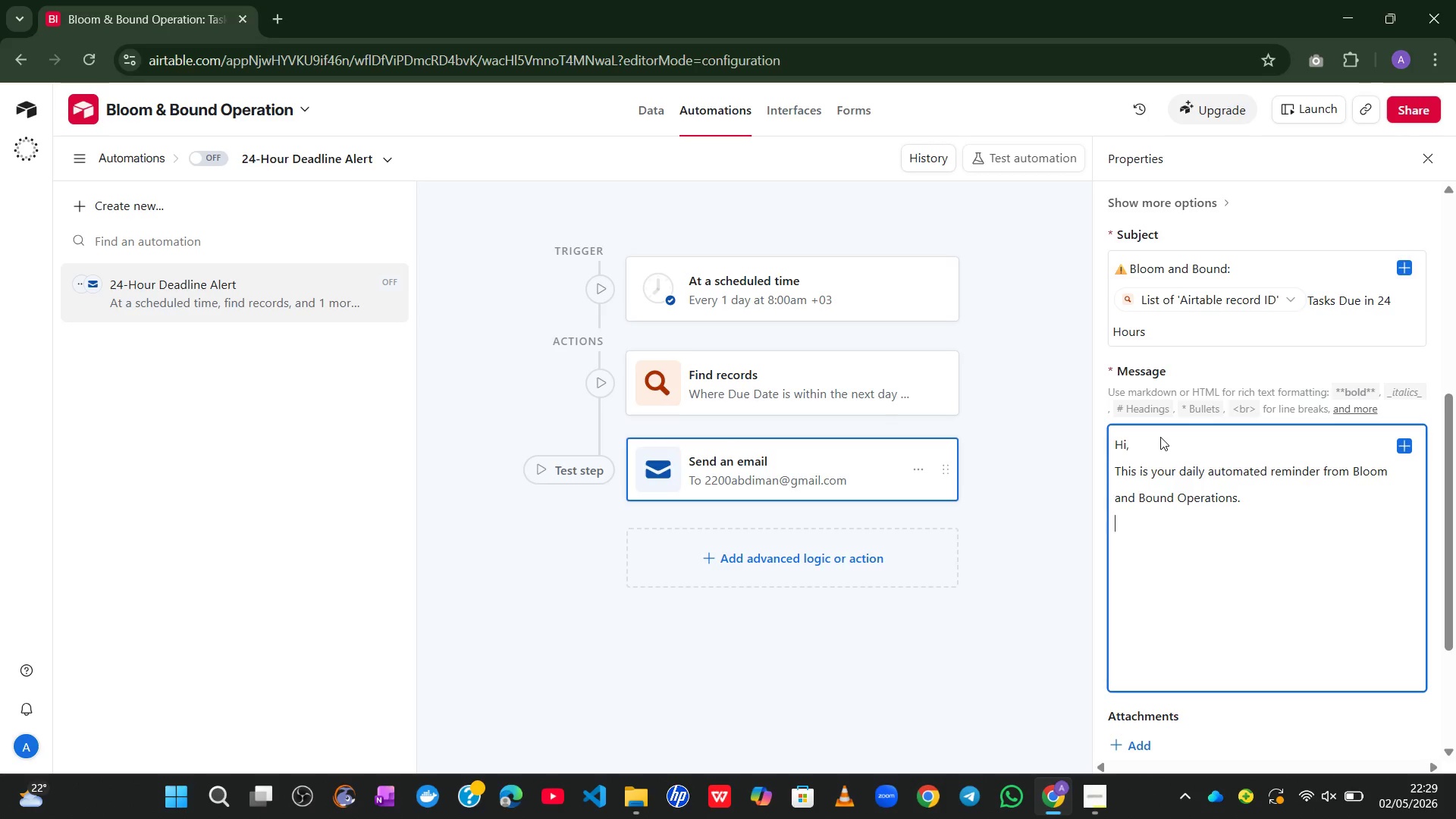 
key(Enter)
 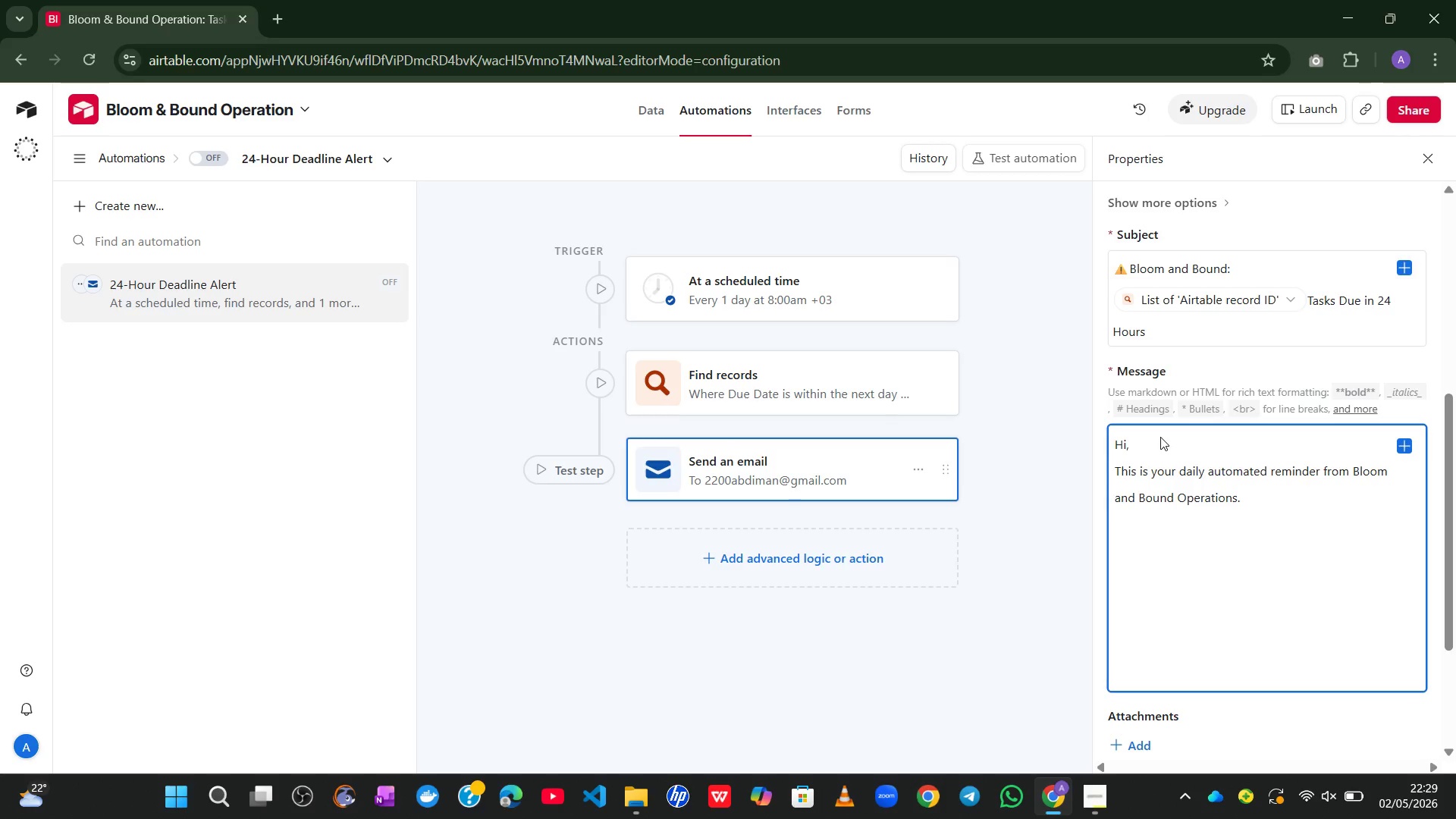 
wait(5.03)
 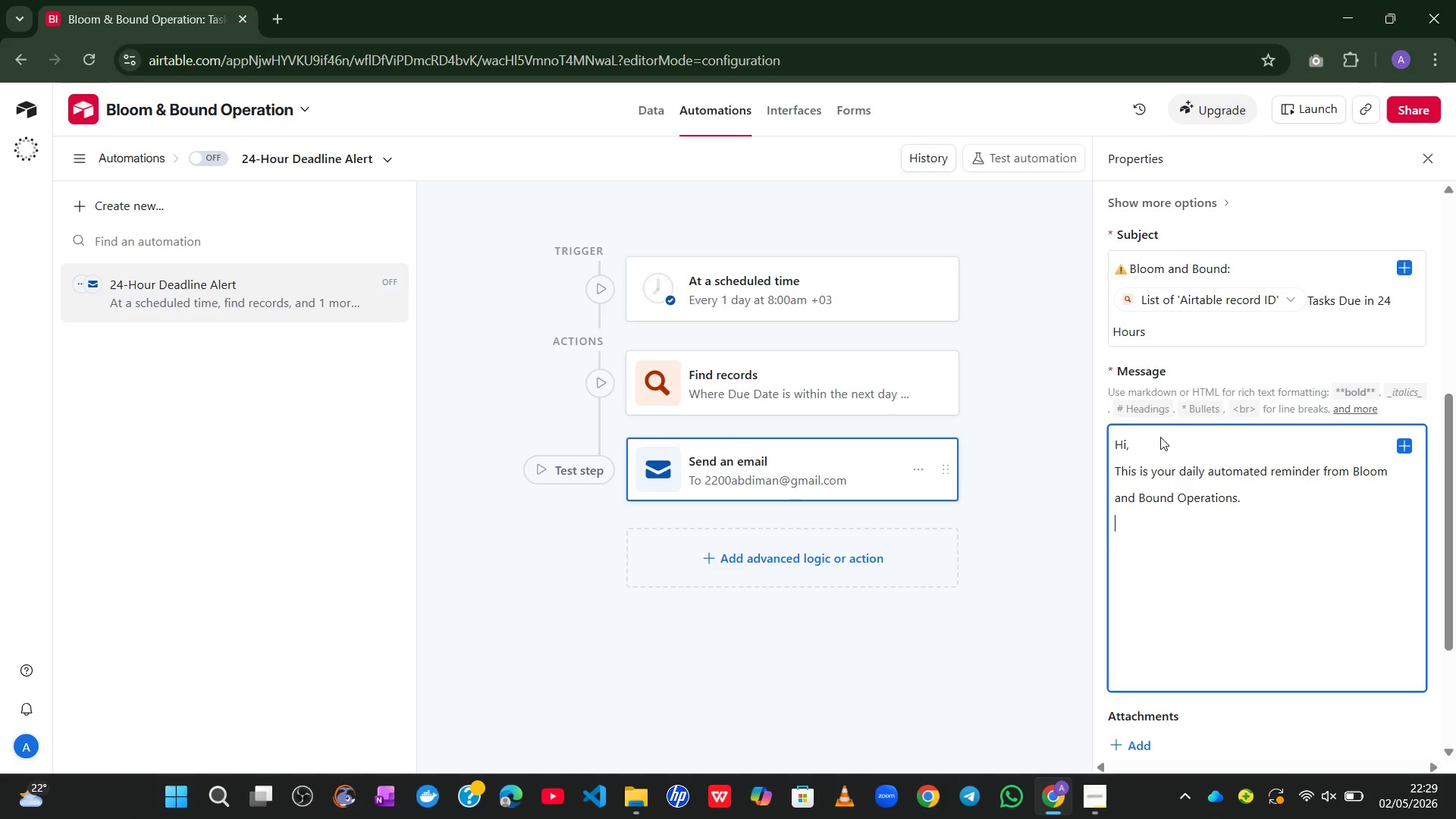 
key(Enter)
 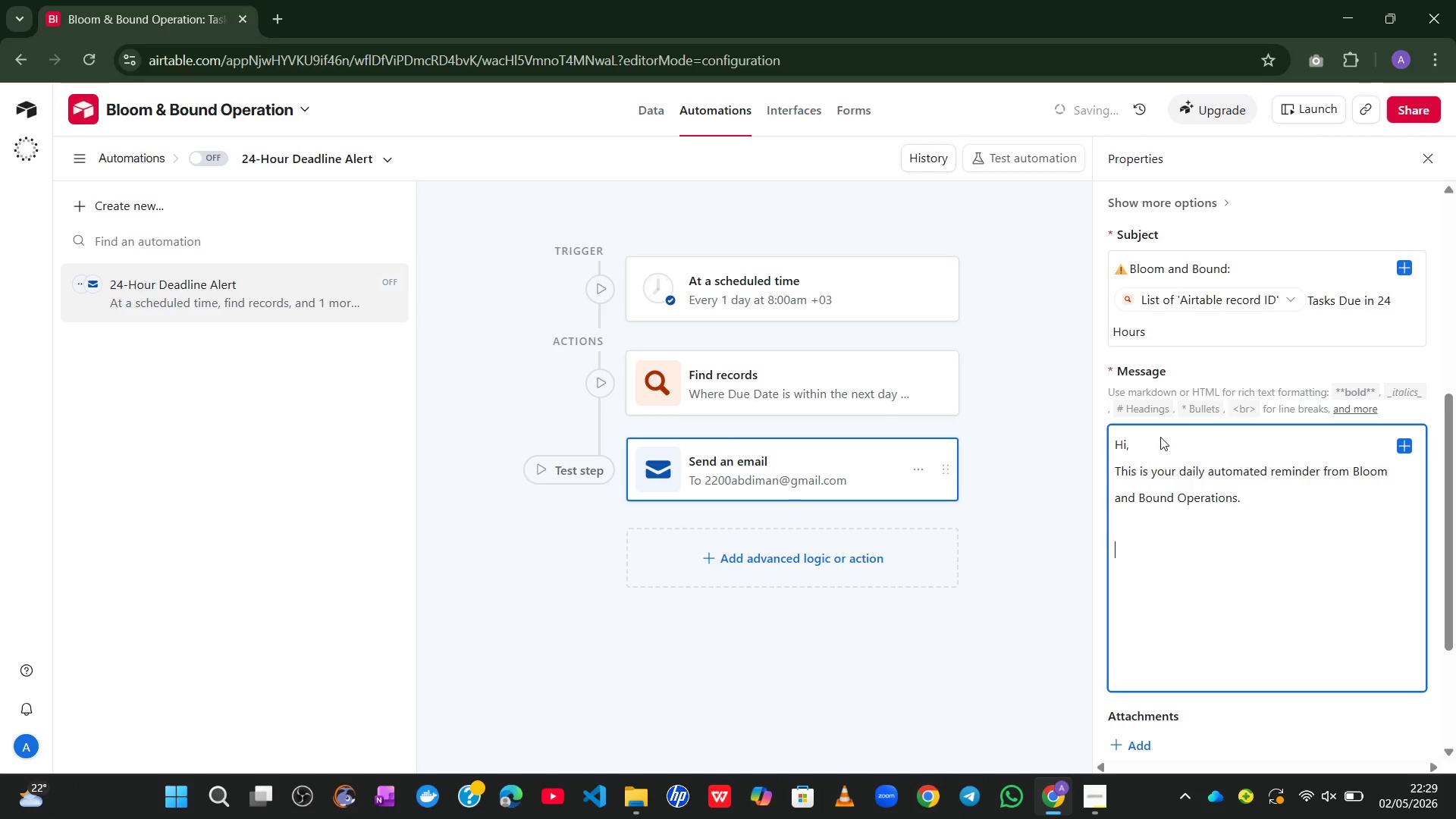 
type(The following task sare )
key(Backspace)
key(Backspace)
key(Backspace)
key(Backspace)
key(Backspace)
type(s)
key(Backspace)
key(Backspace)
type(s are )
 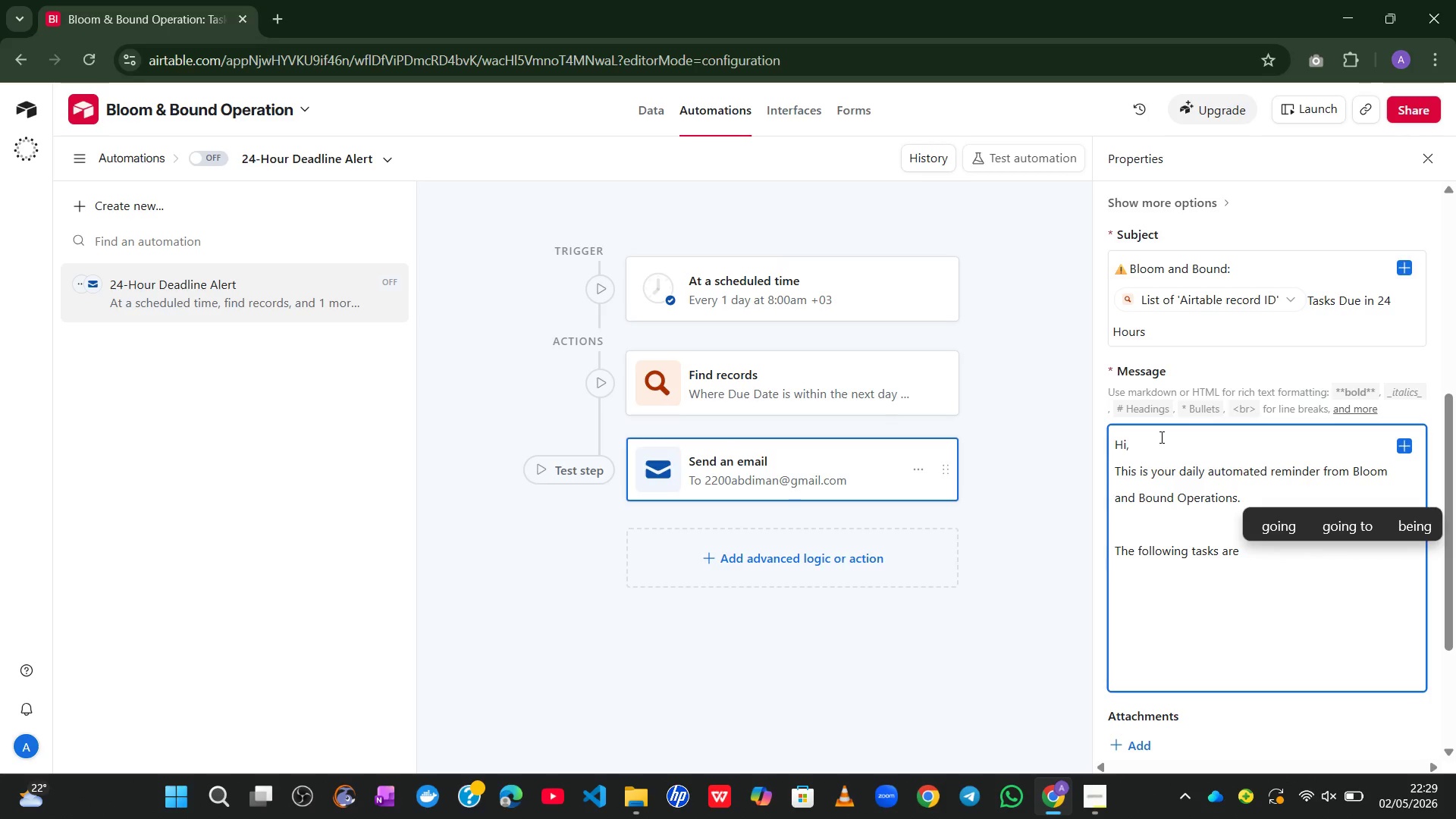 
wait(5.11)
 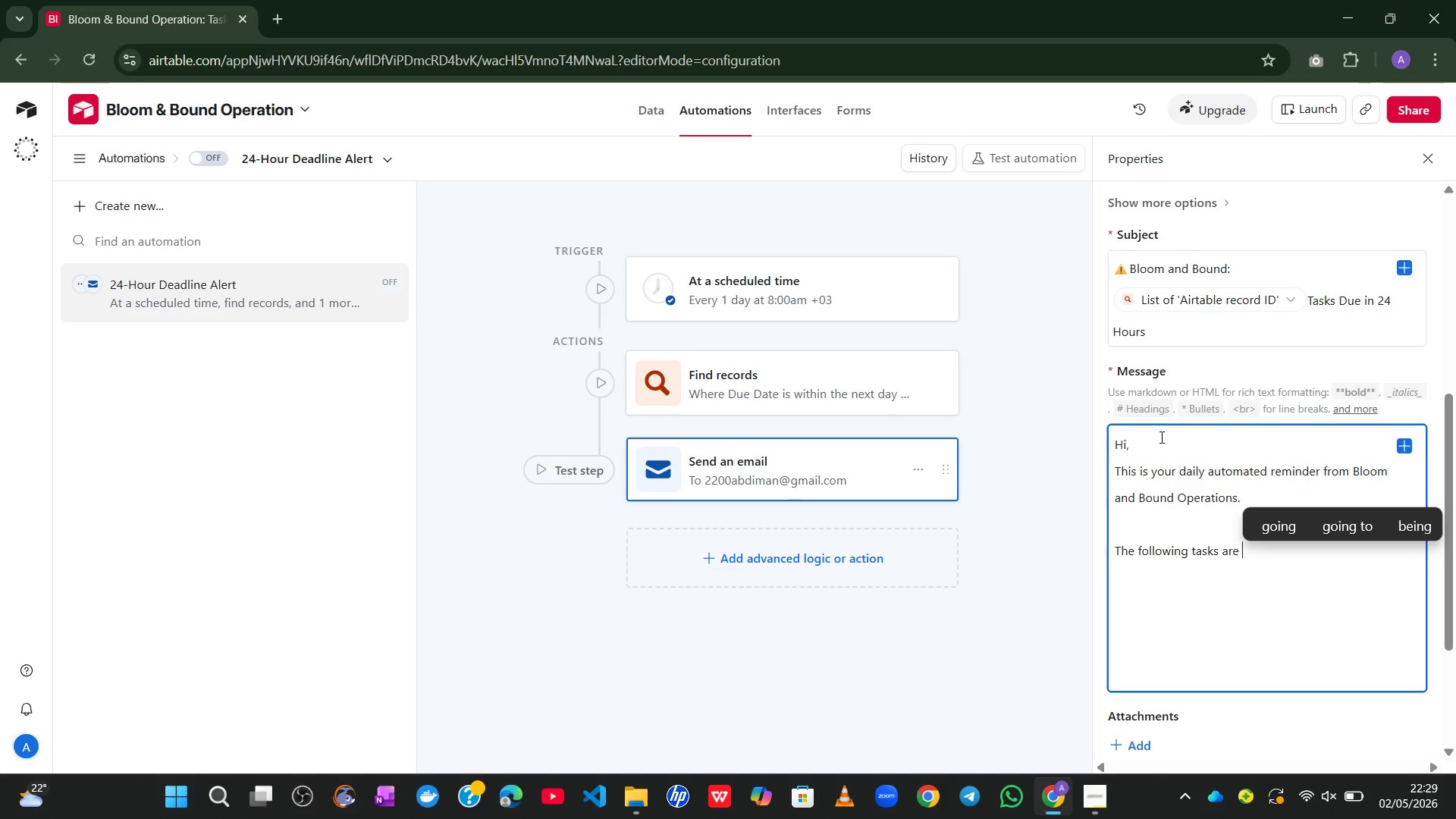 
type(due within thw nwxt)
 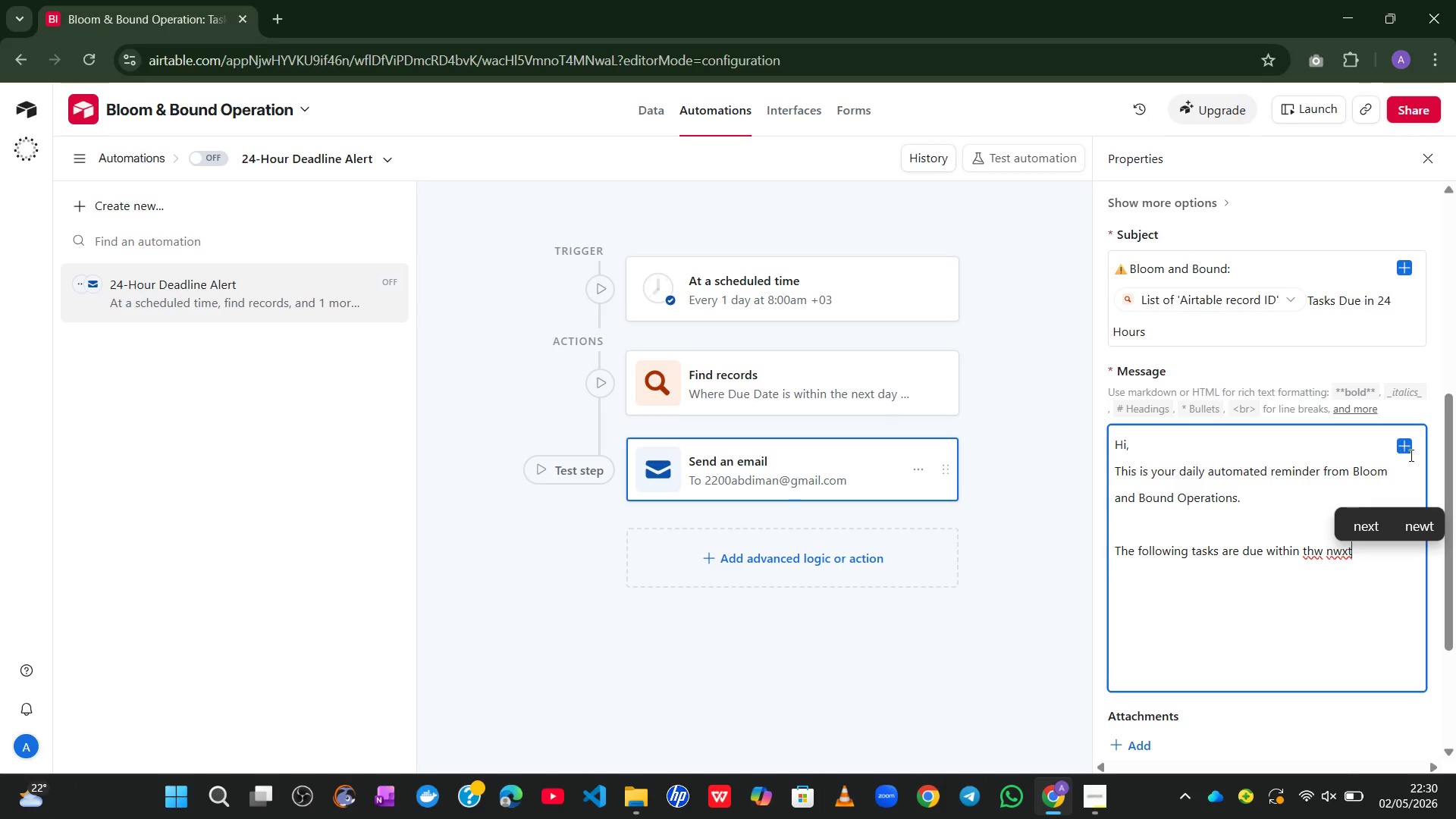 
left_click([1378, 528])
 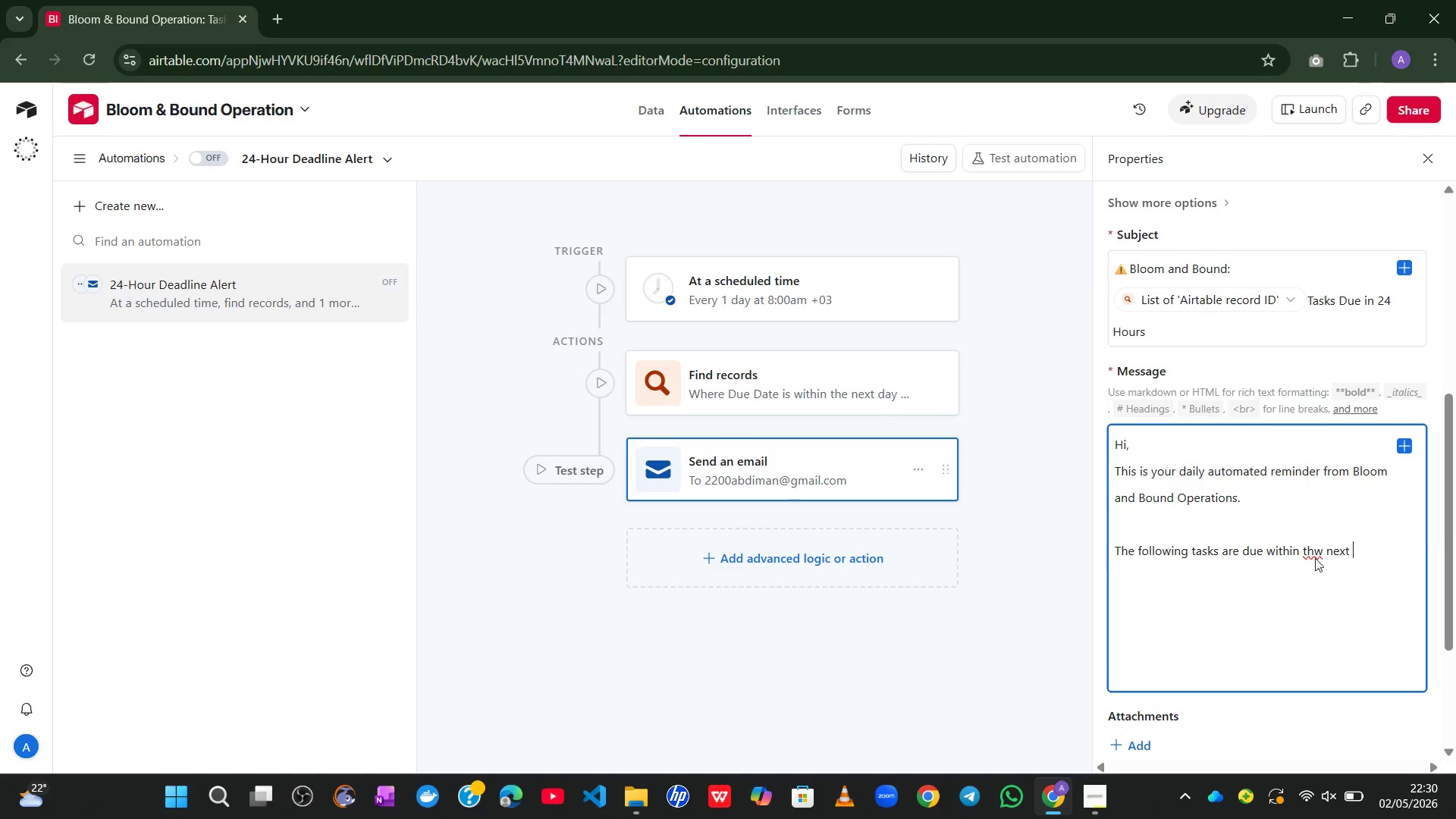 
left_click([1311, 560])
 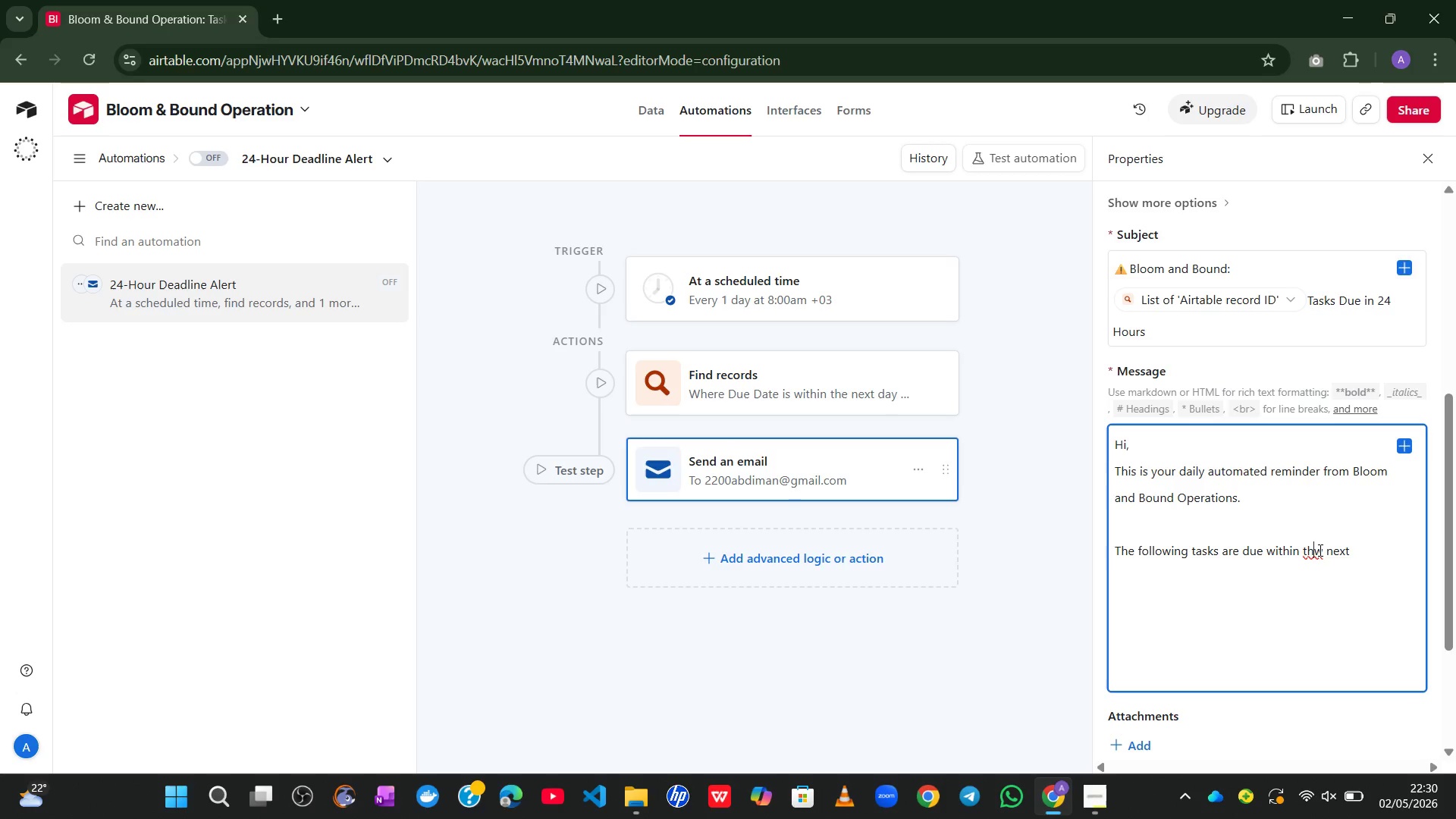 
key(ArrowRight)
 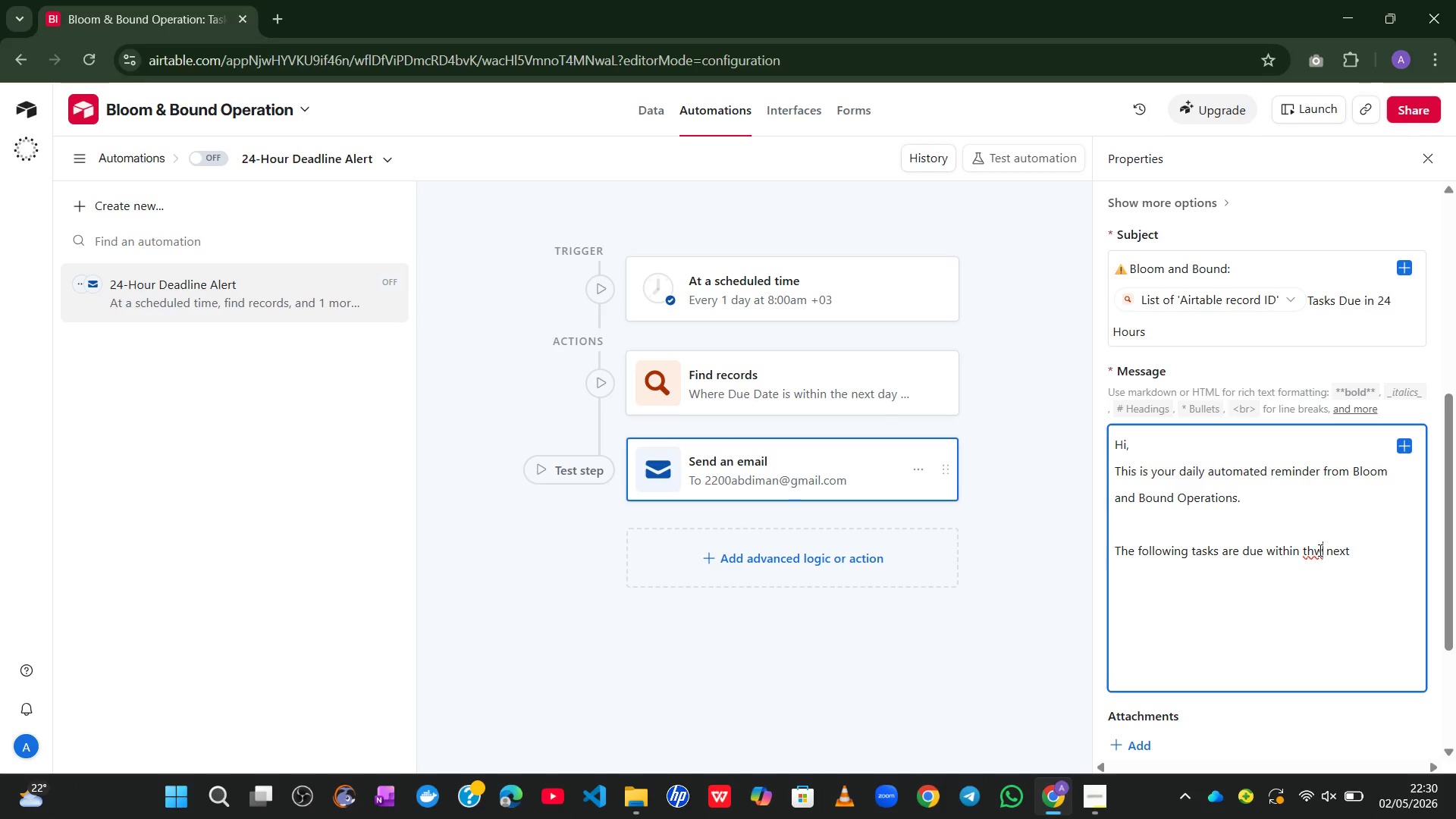 
key(Backspace)
 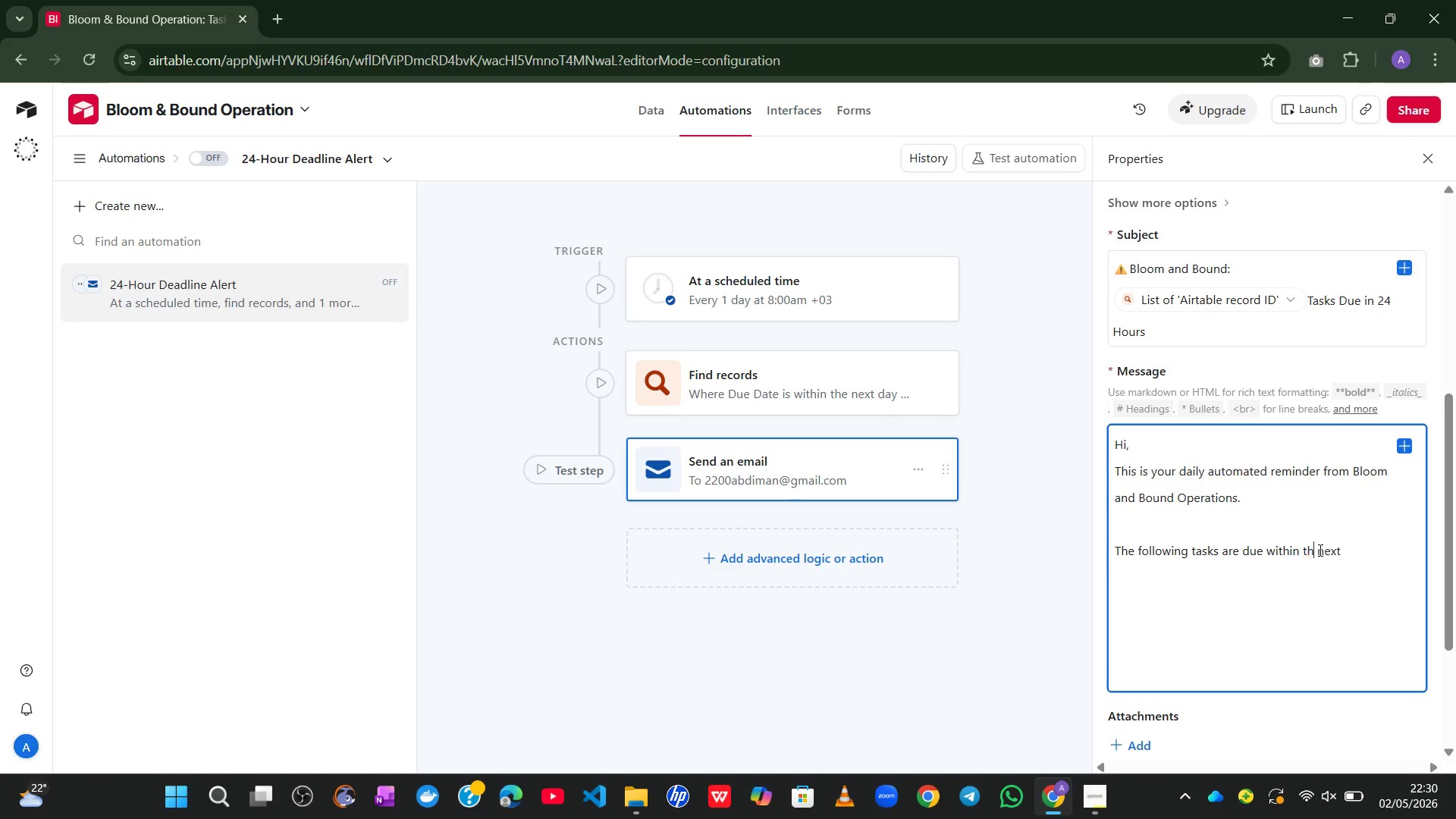 
key(E)
 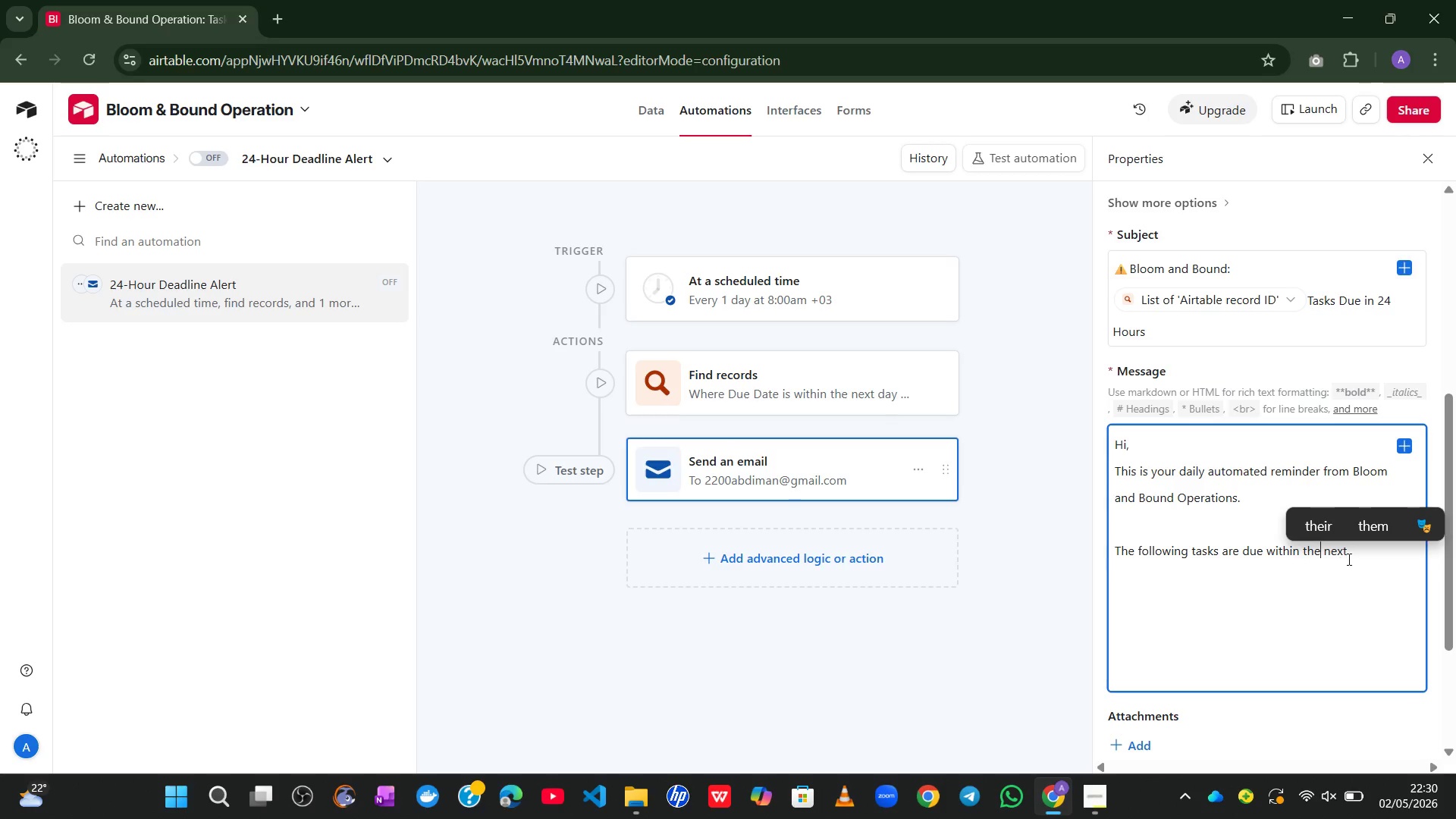 
left_click([1355, 557])
 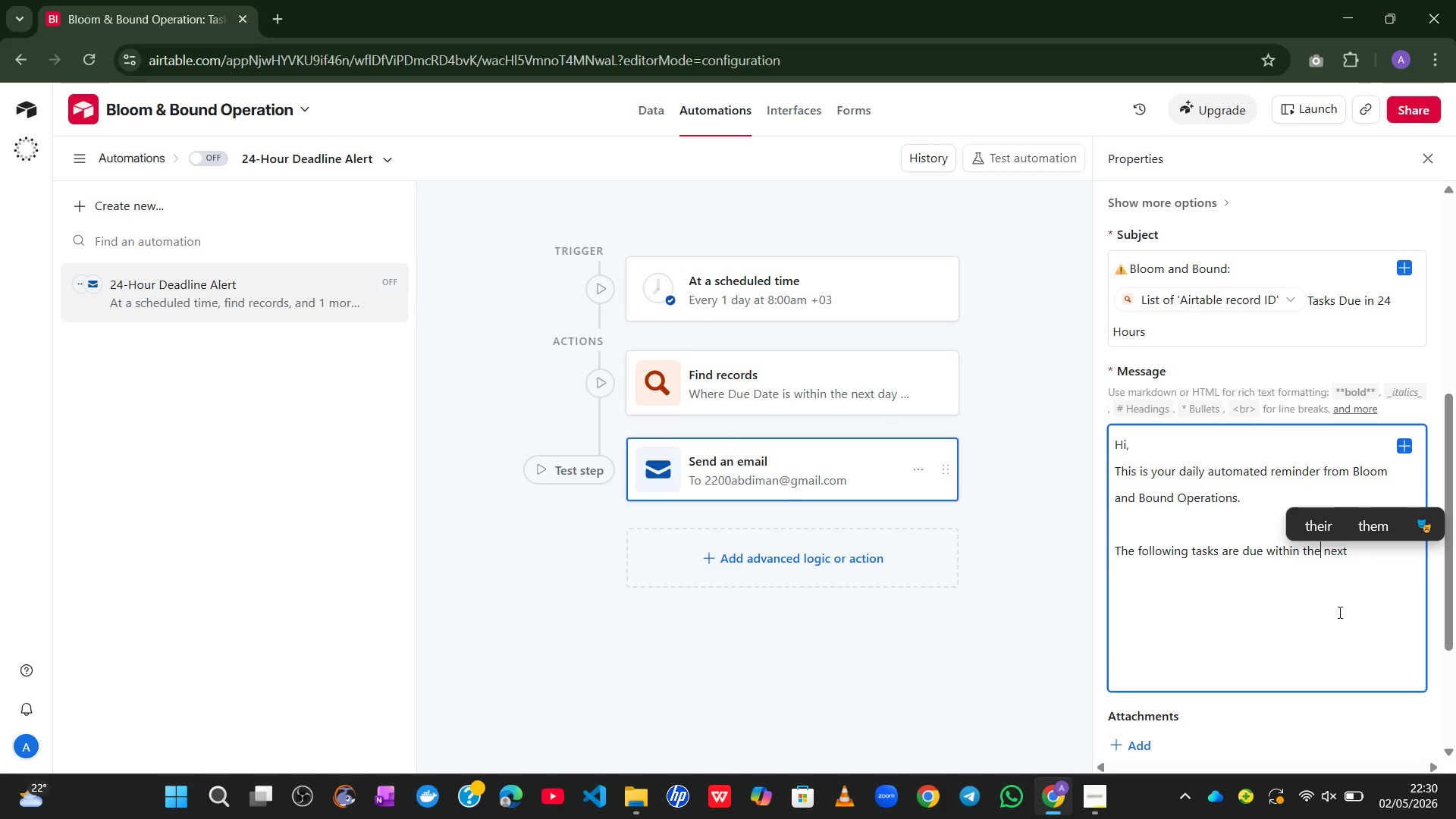 
left_click([1338, 612])
 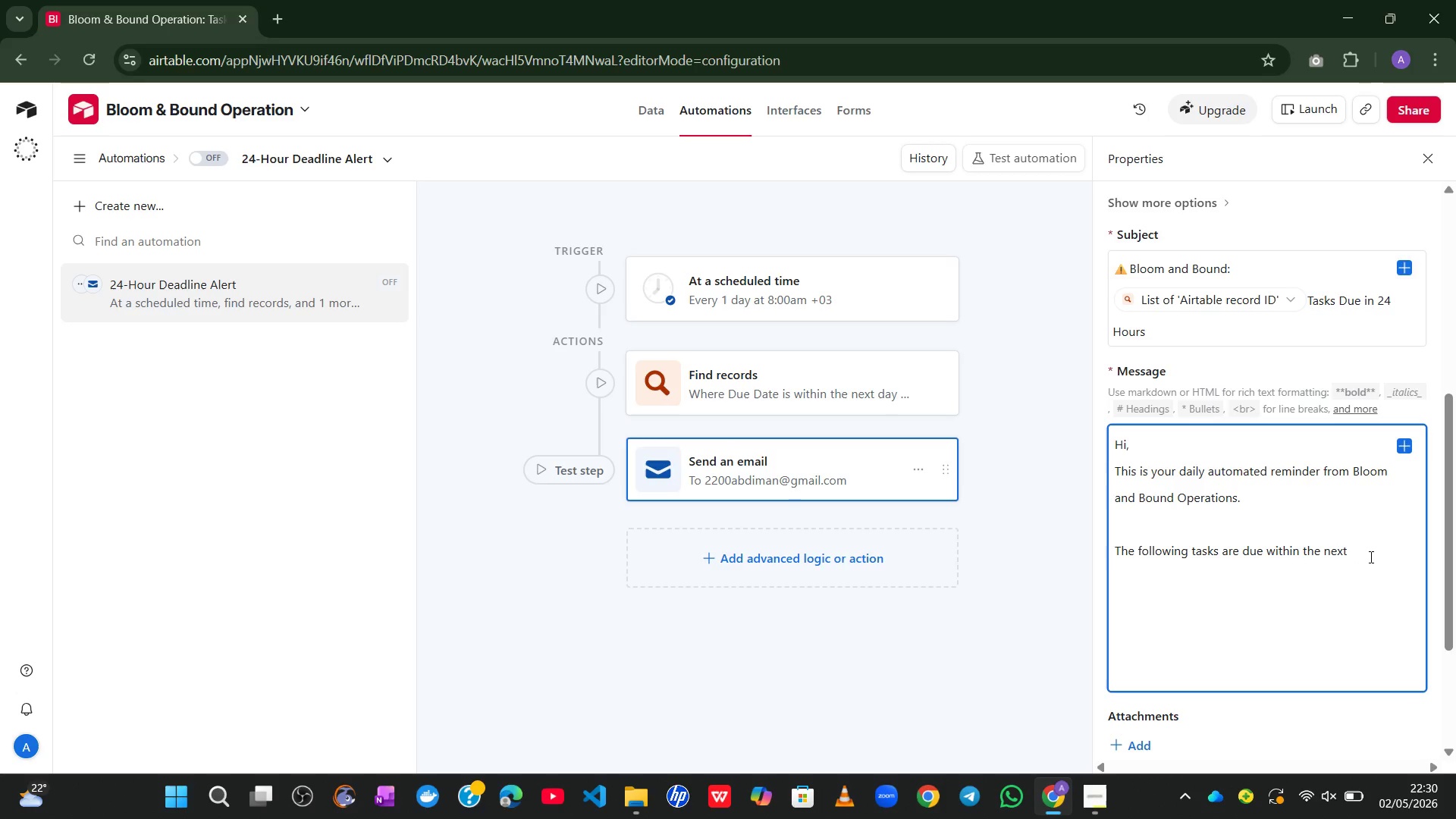 
left_click([1370, 555])
 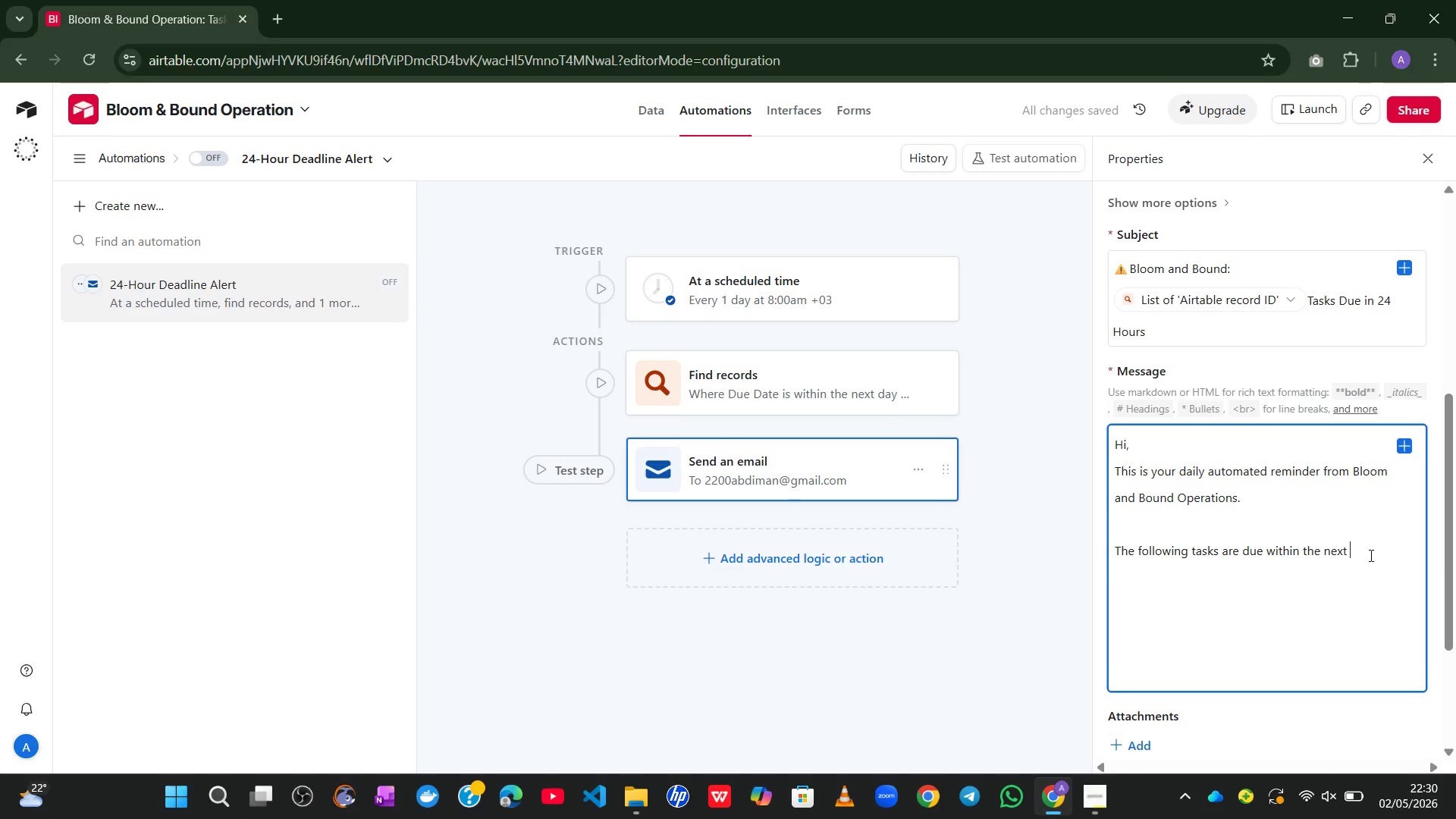 
type(24 )
 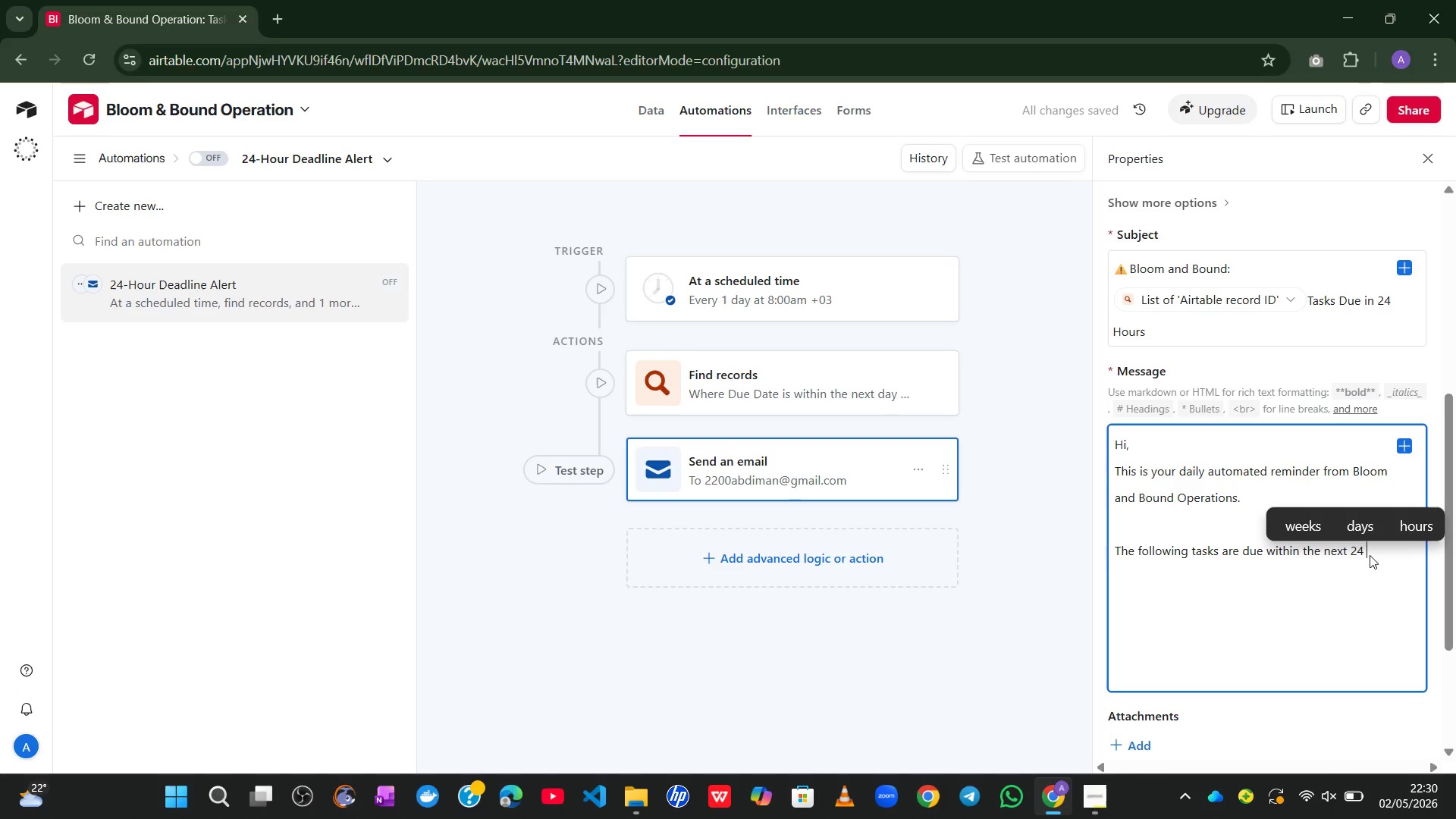 
type(hours and are not yet completed.)
 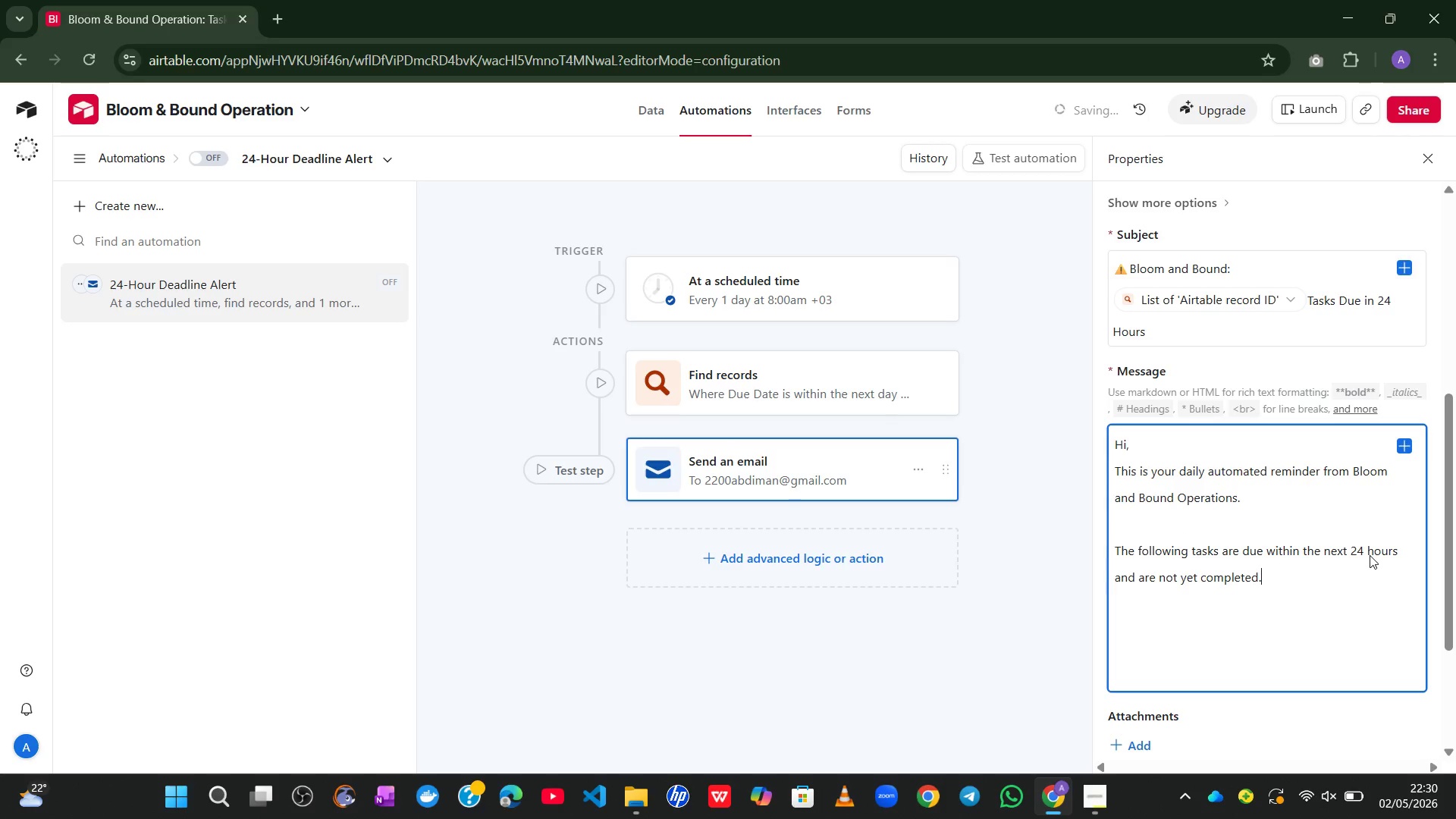 
wait(9.73)
 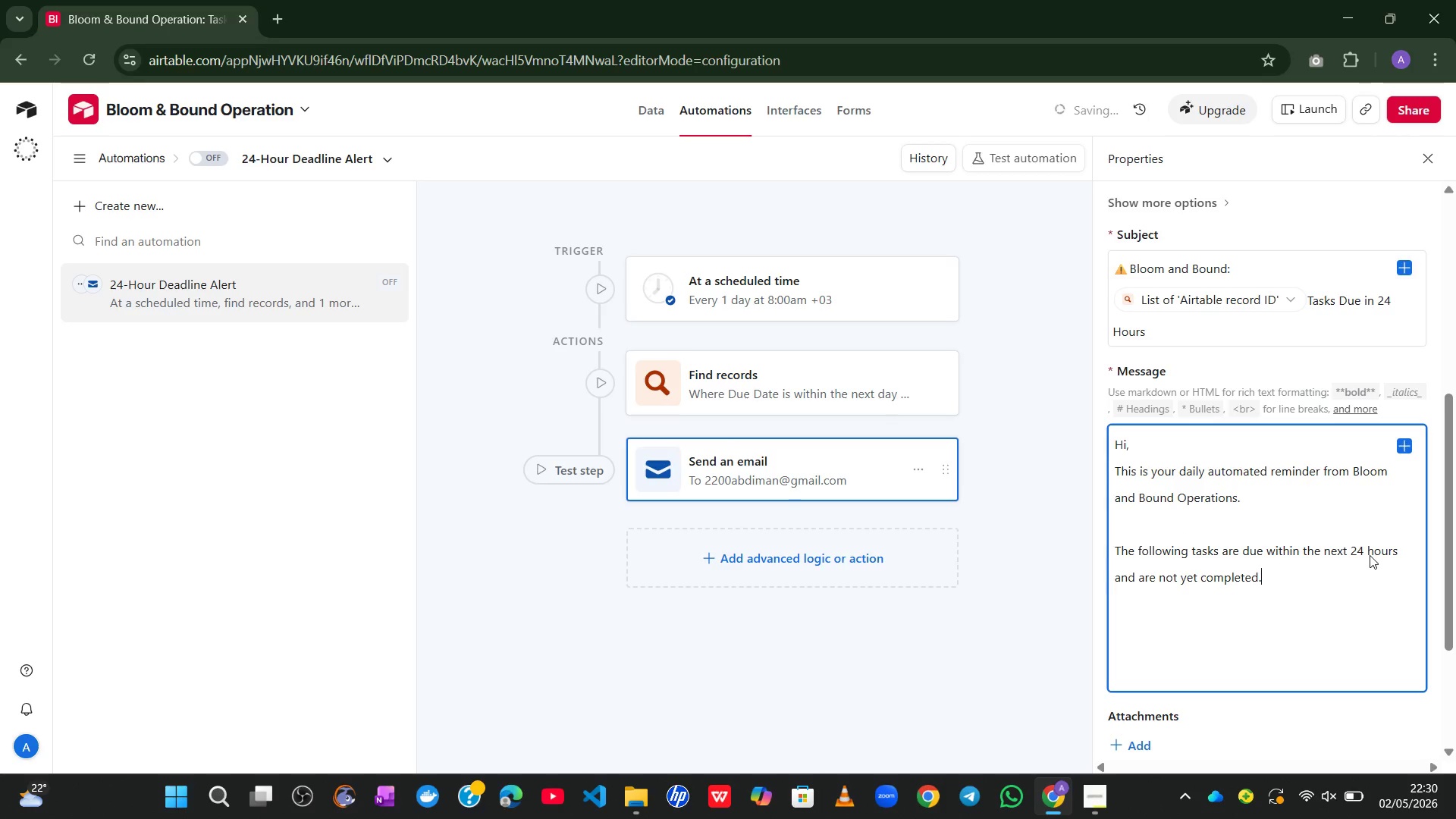 
key(Enter)
 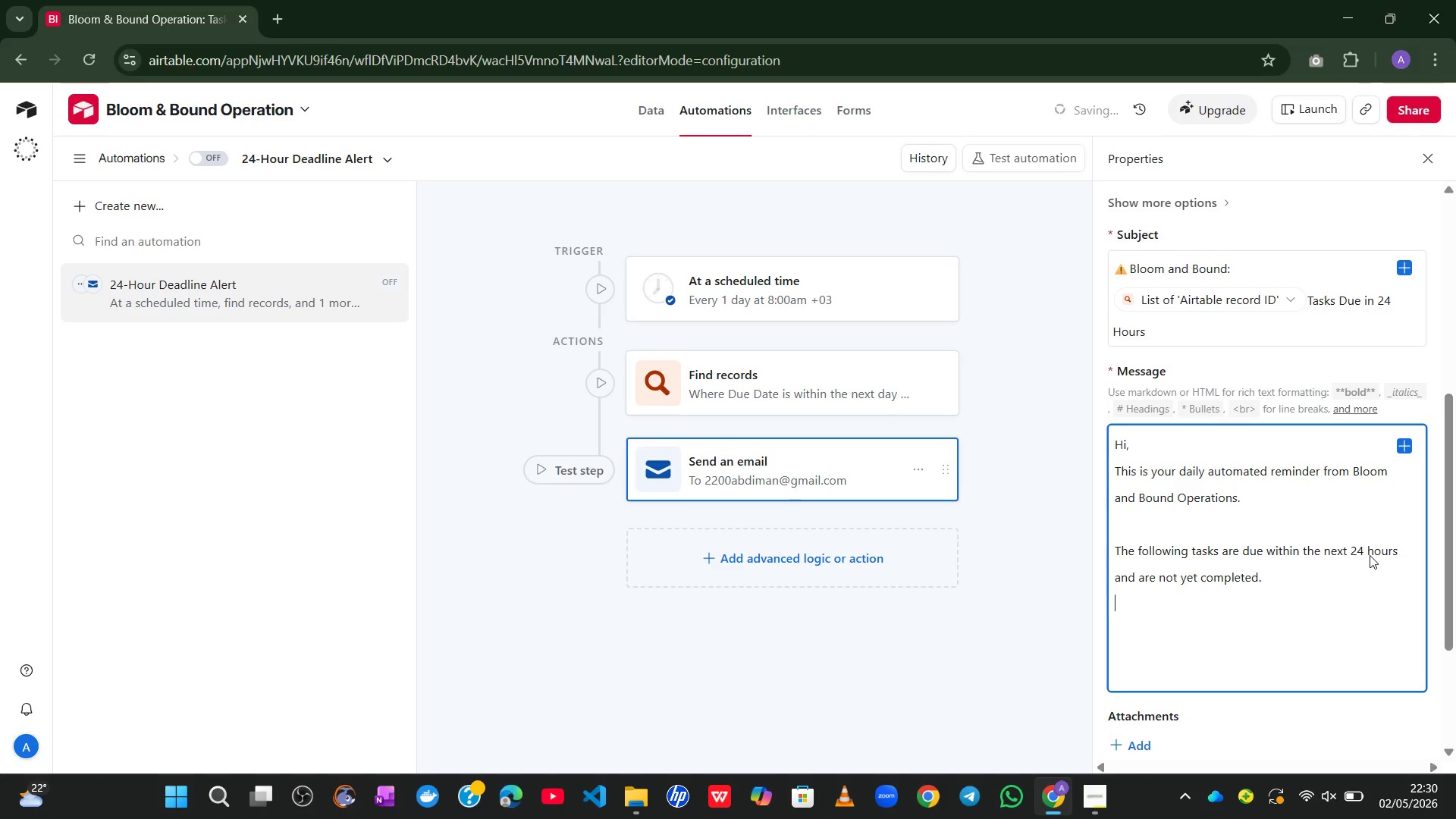 
key(Enter)
 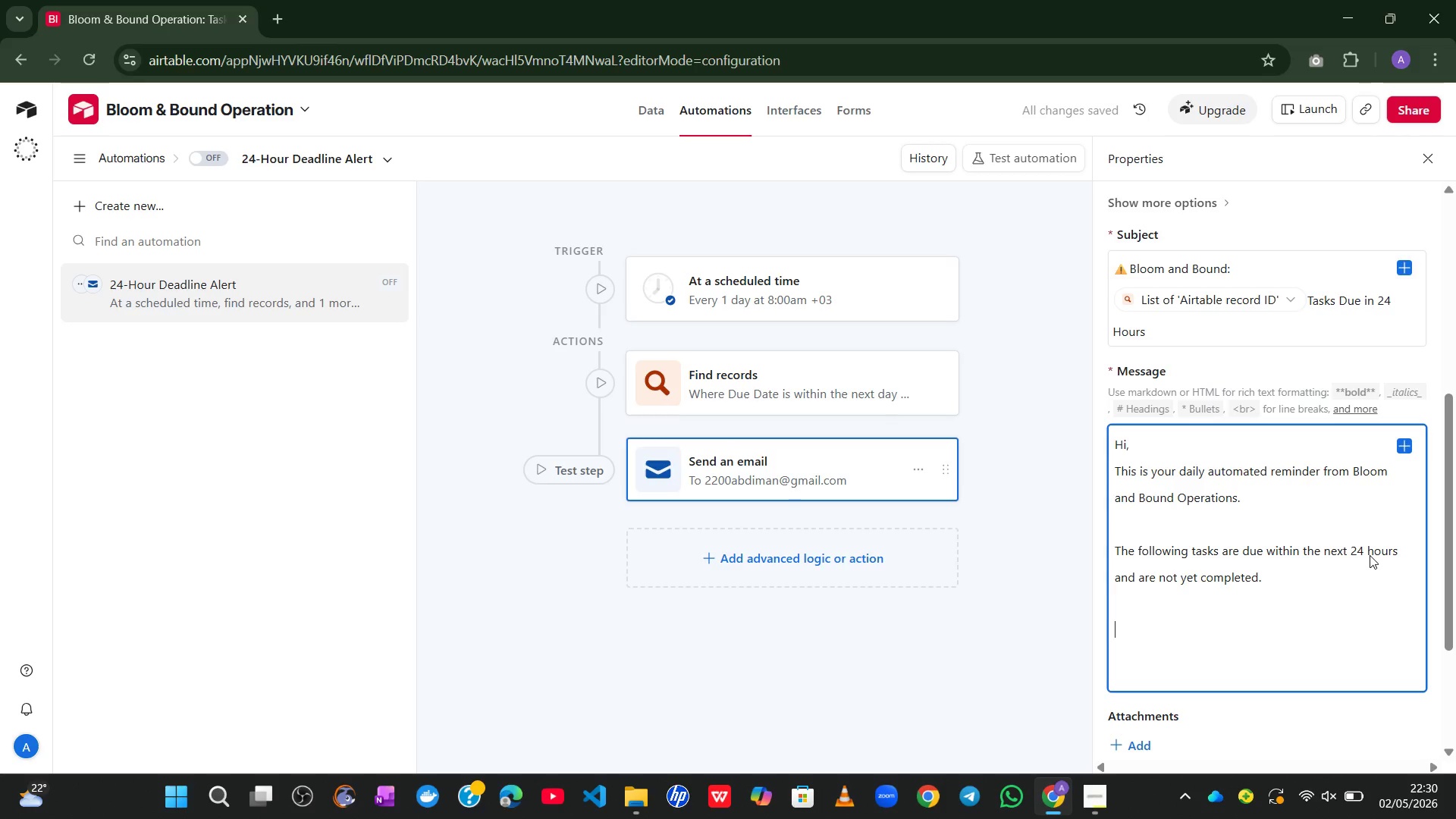 
type(Please take action immediately)
 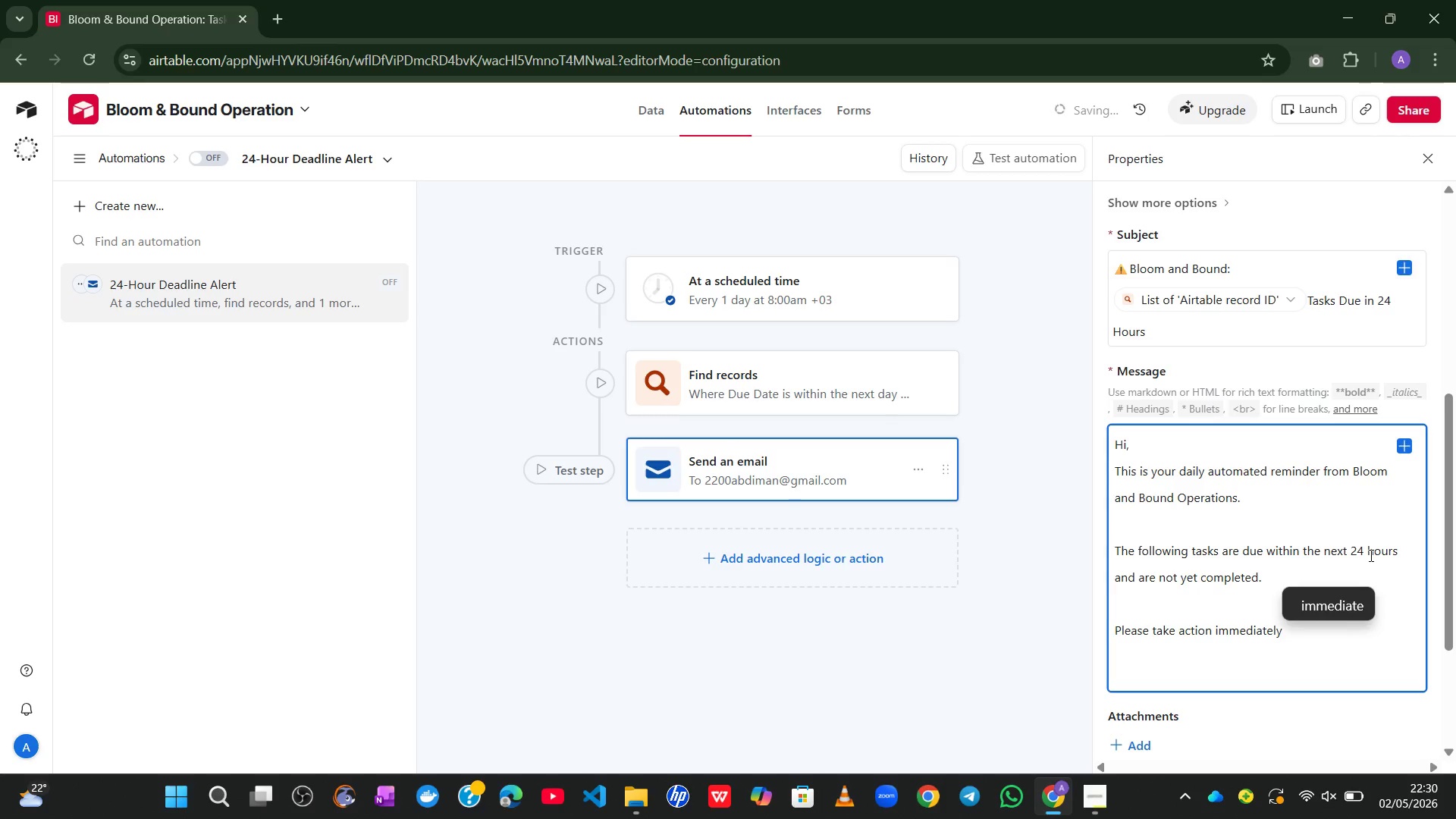 
type( to avoid missed deadlines,)
 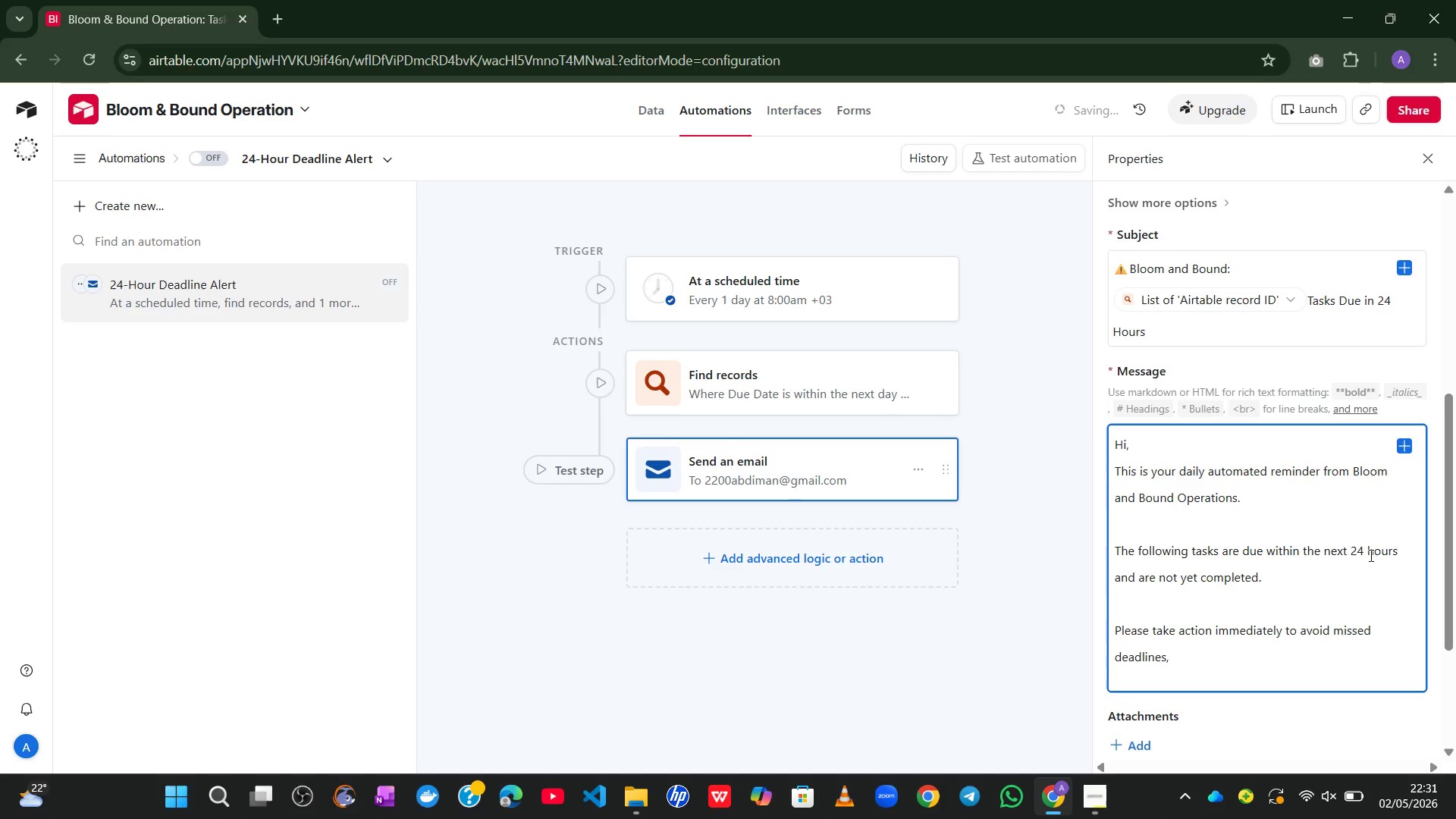 
key(Enter)
 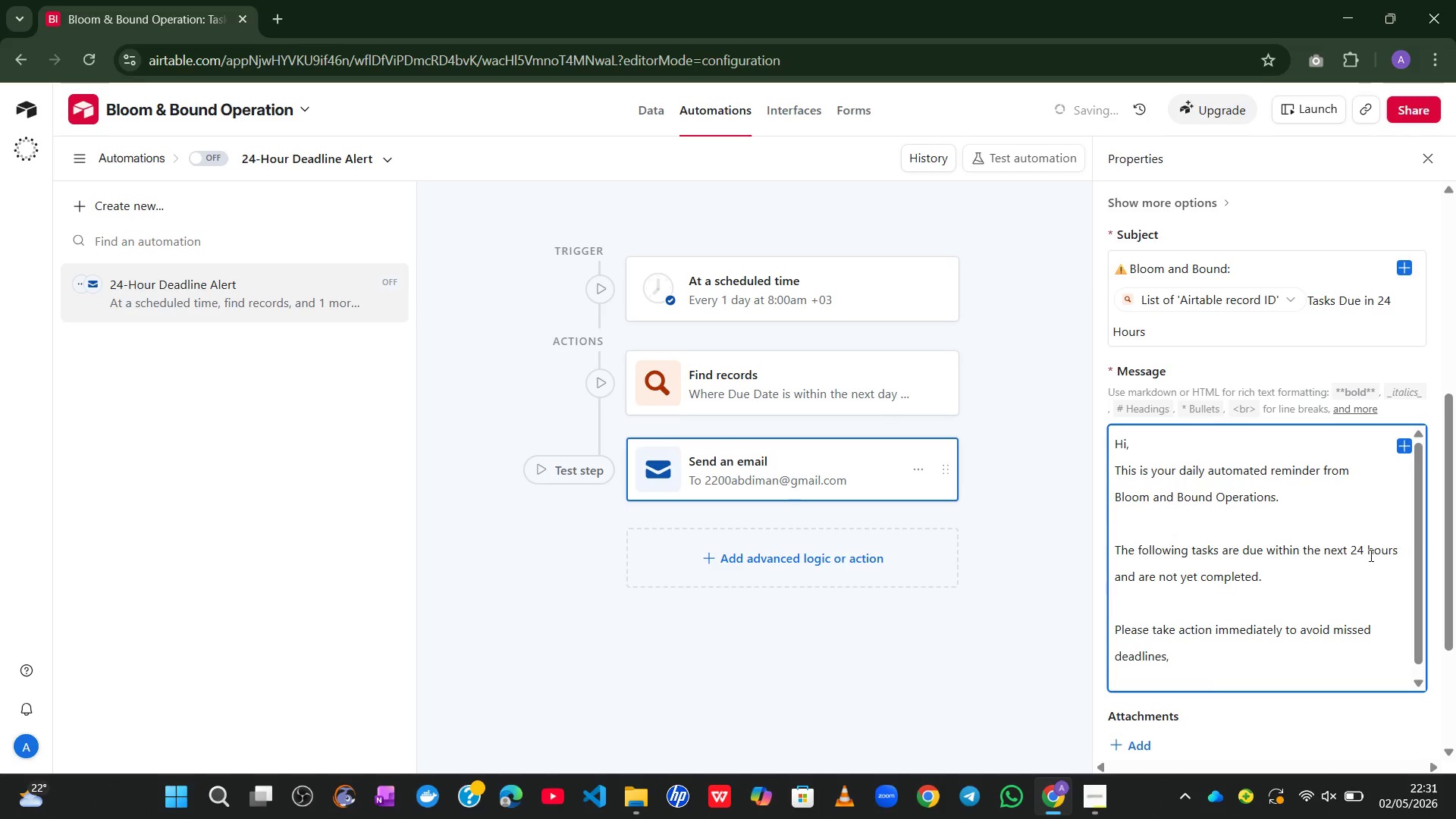 
wait(5.06)
 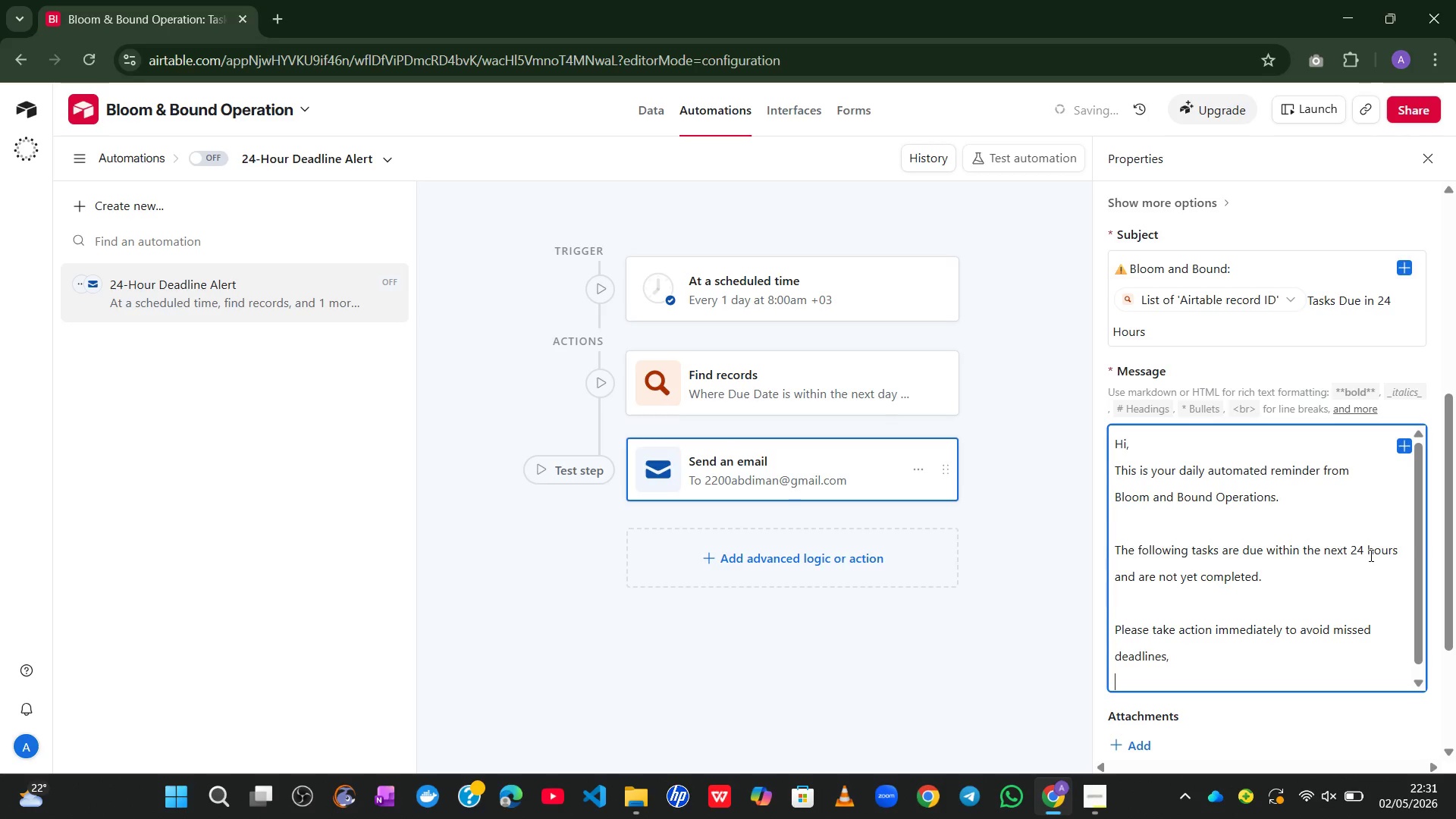 
type(*)
key(Backspace)
type(--Bloom & Bound a)
key(Backspace)
type(Automated System)
 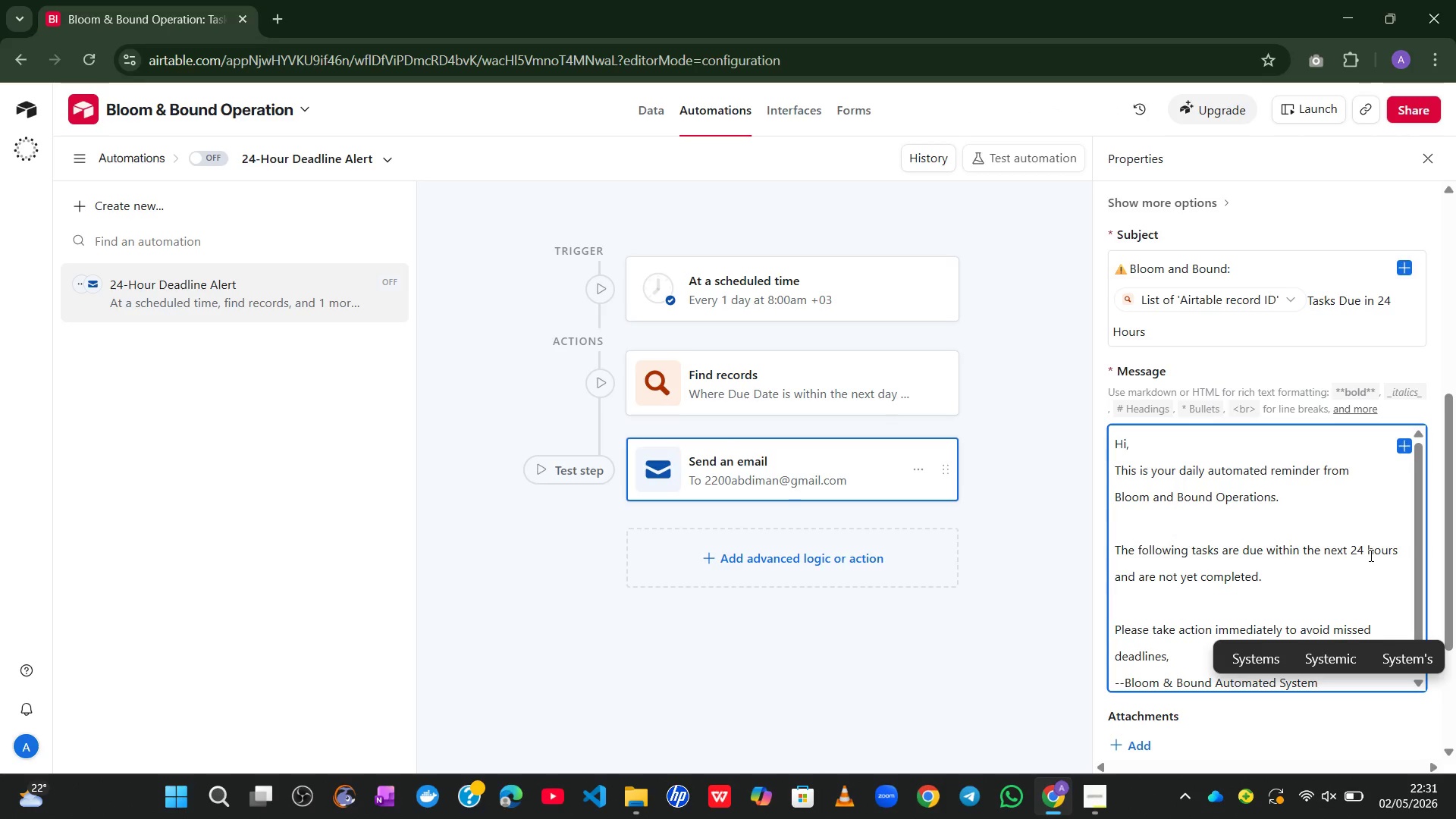 
wait(7.14)
 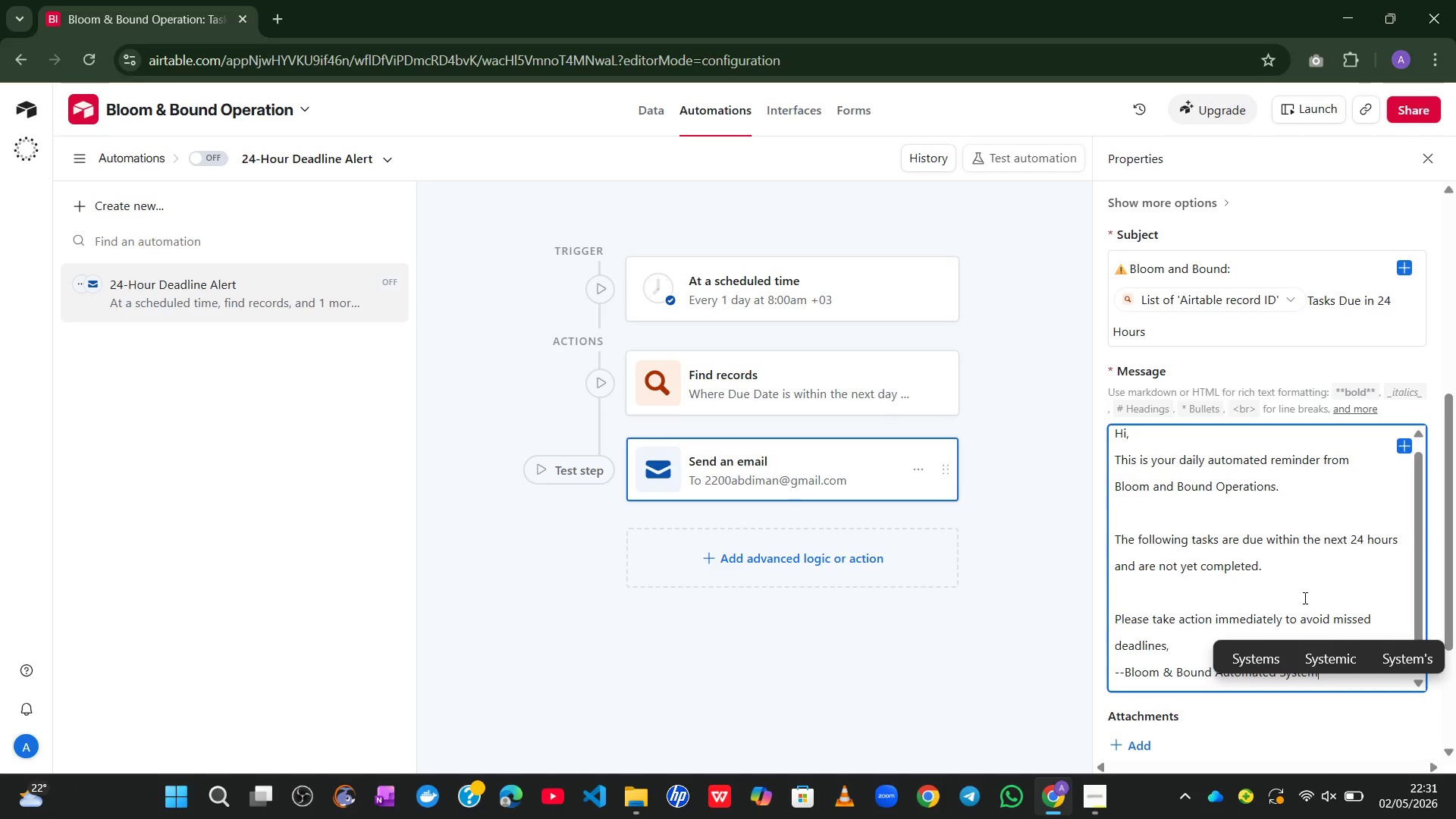 
mouse_move([1250, 520])
 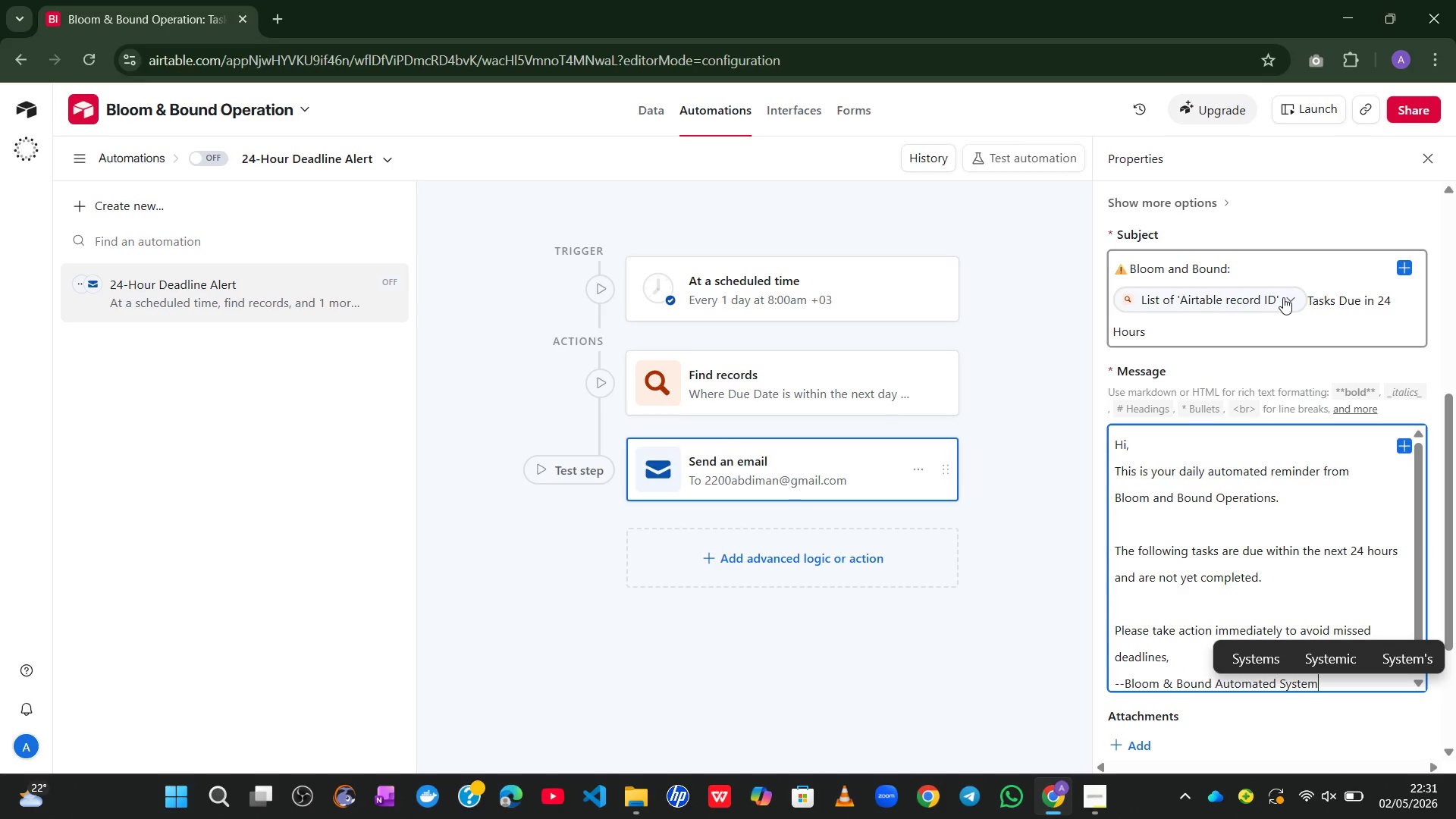 
left_click([1283, 297])
 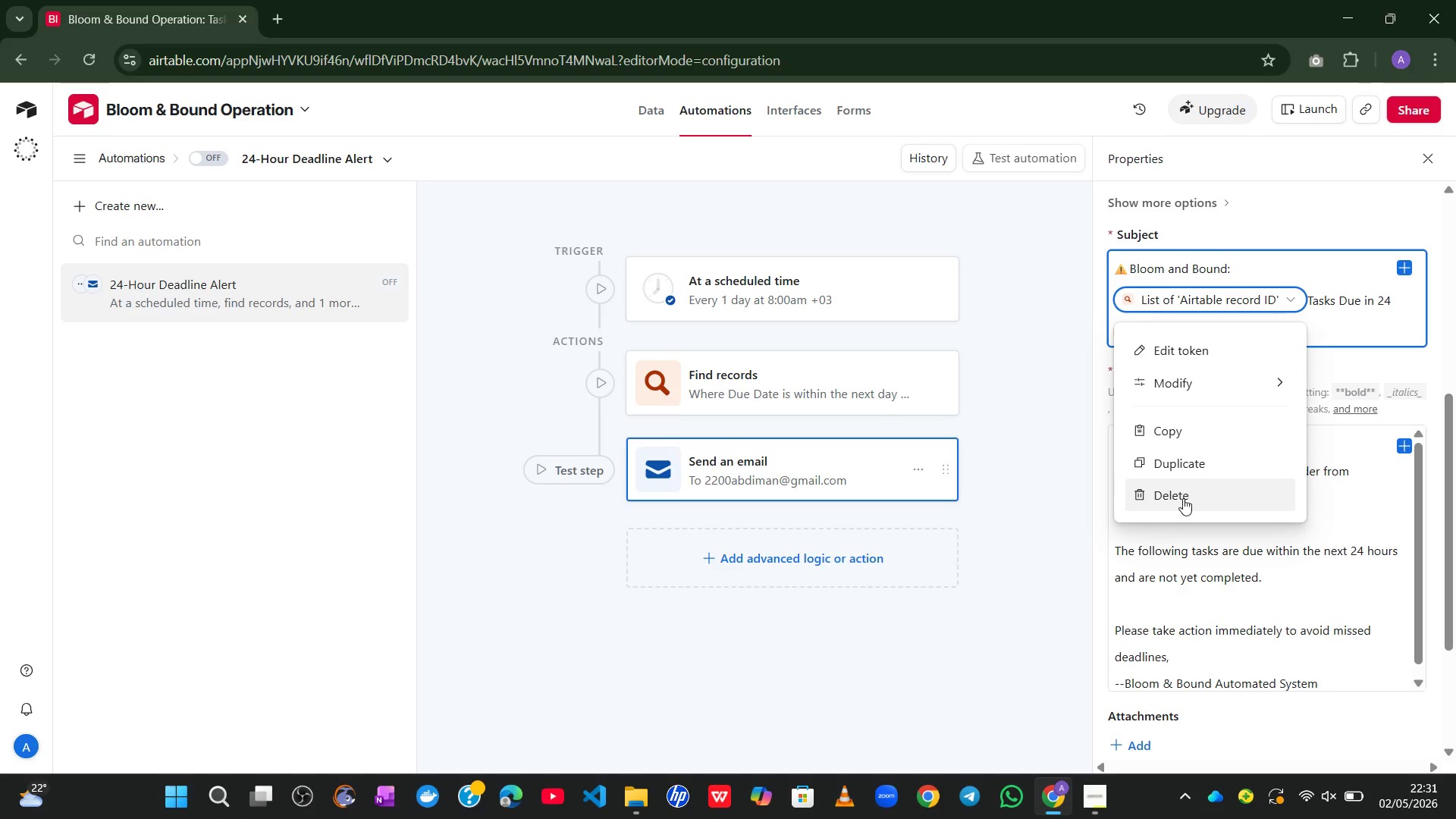 
left_click([1175, 509])
 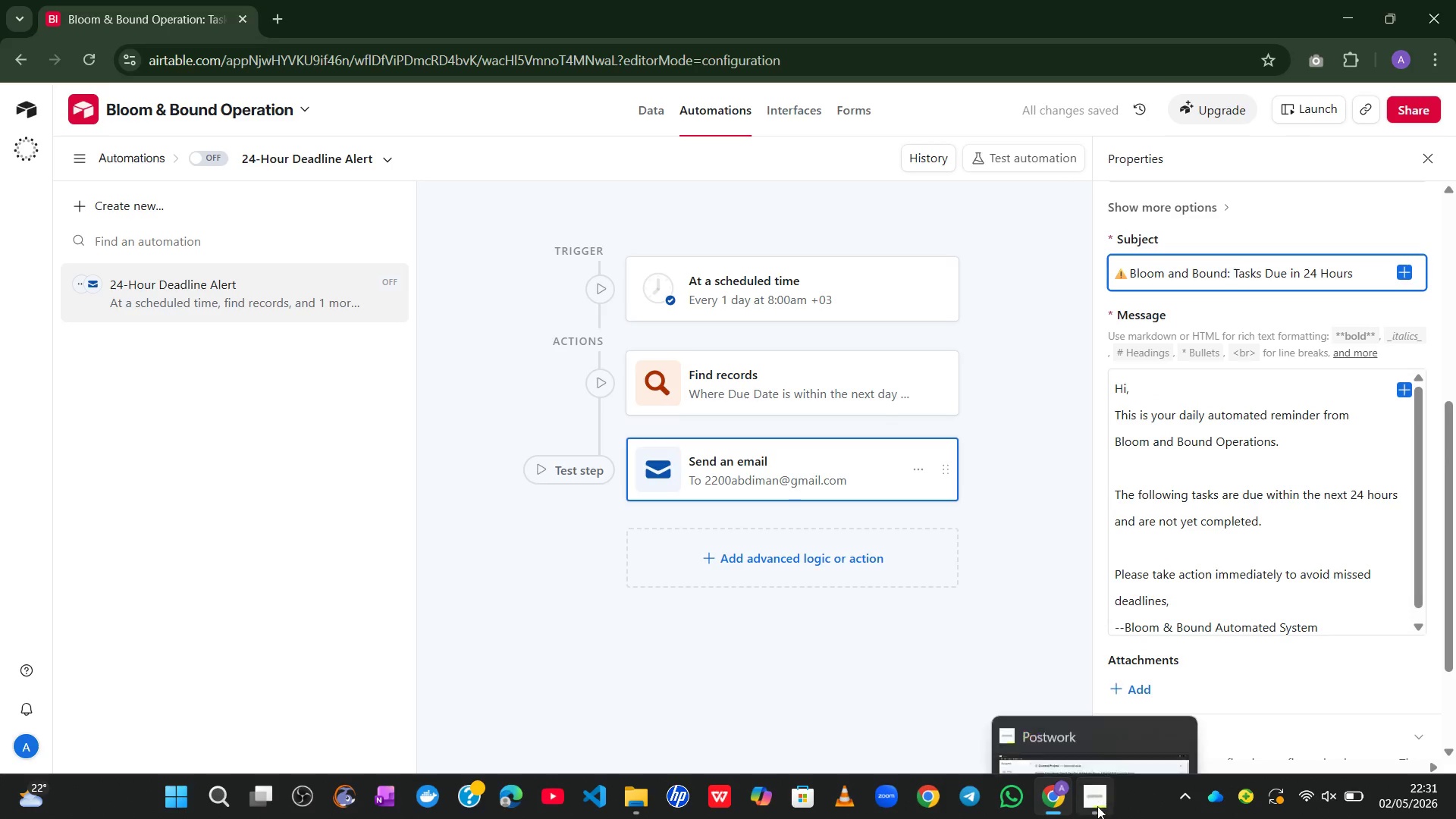 
left_click([1112, 682])